 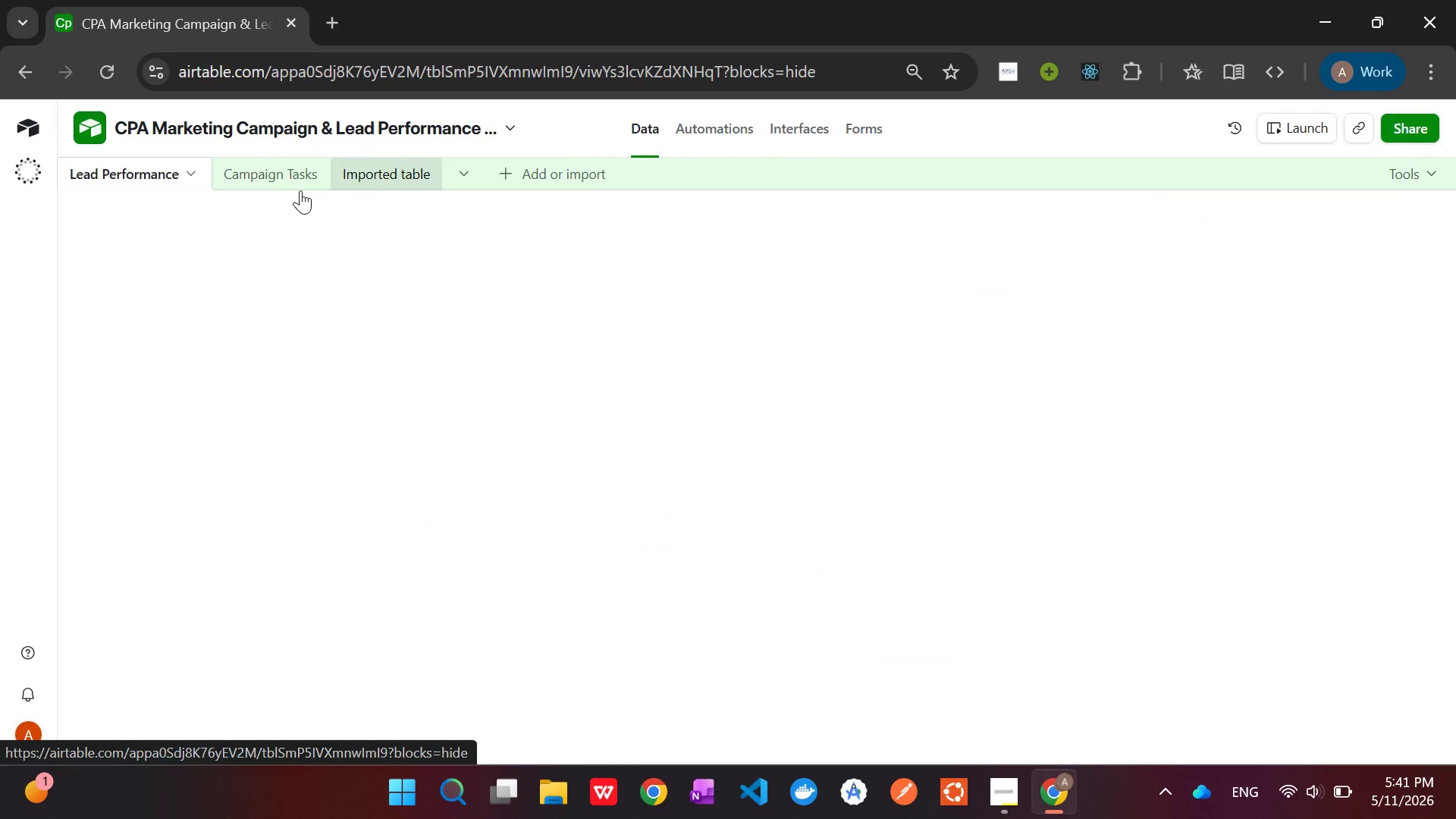 
left_click([265, 180])
 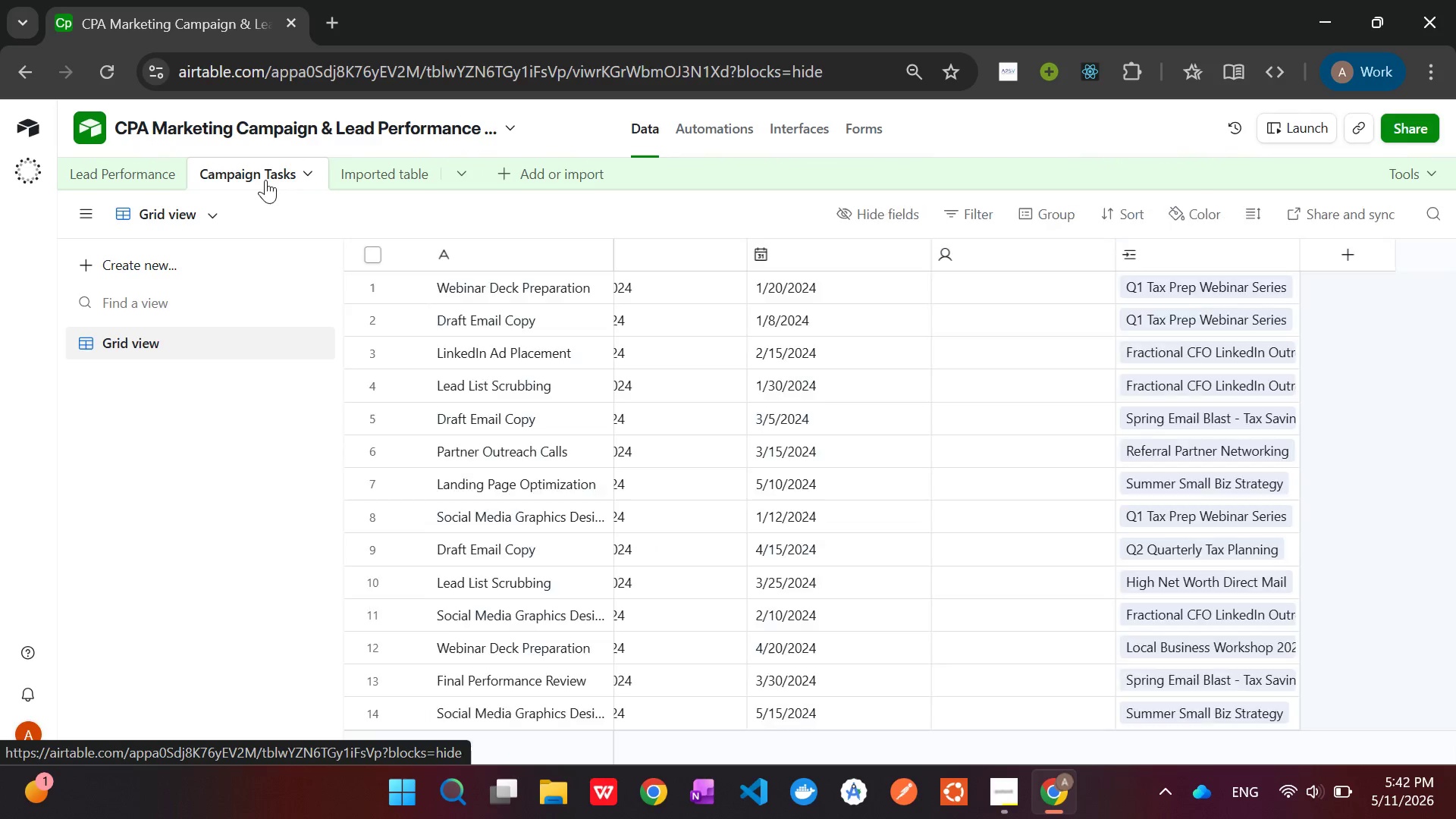 
right_click([265, 180])
 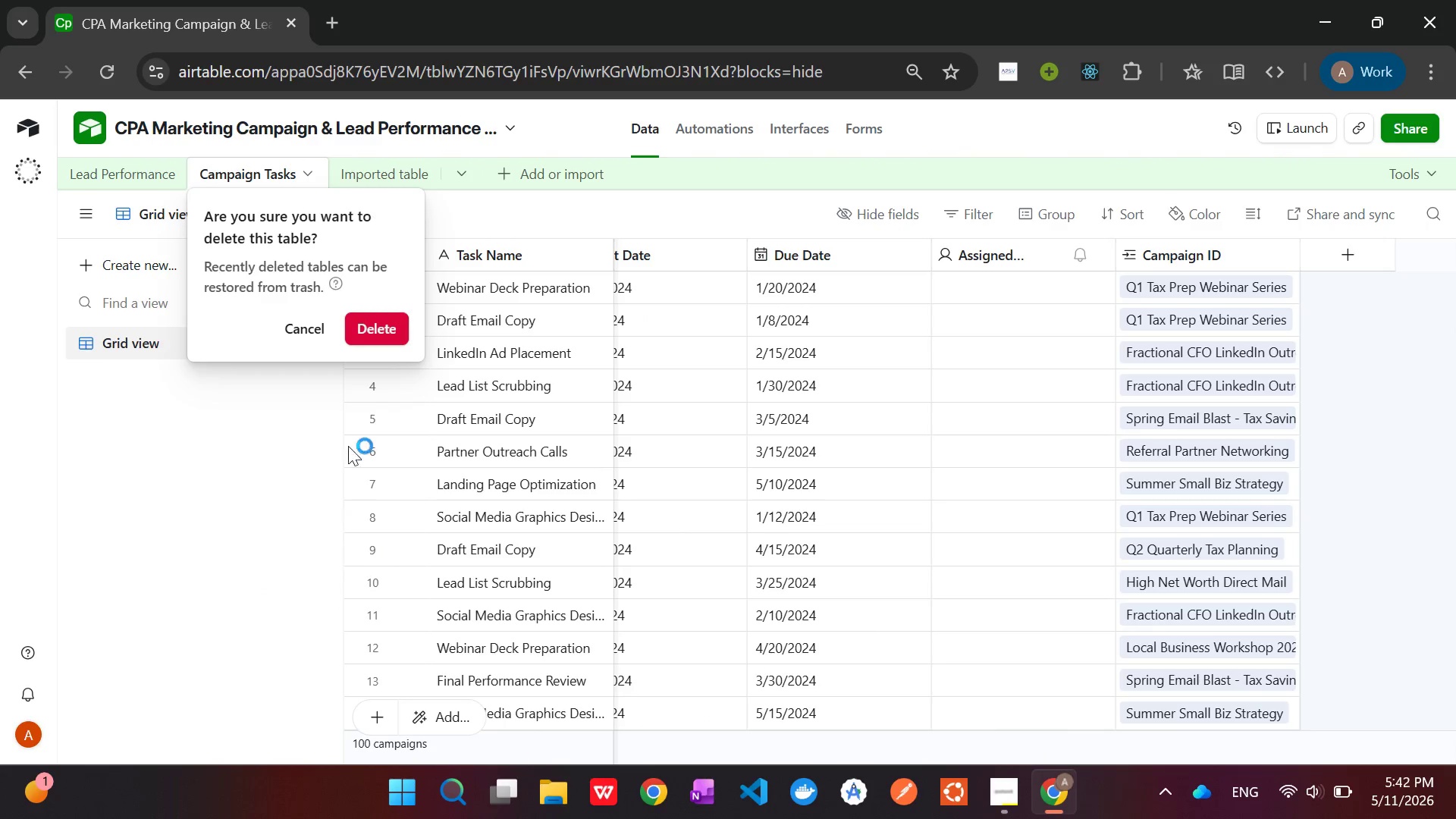 
left_click([359, 331])
 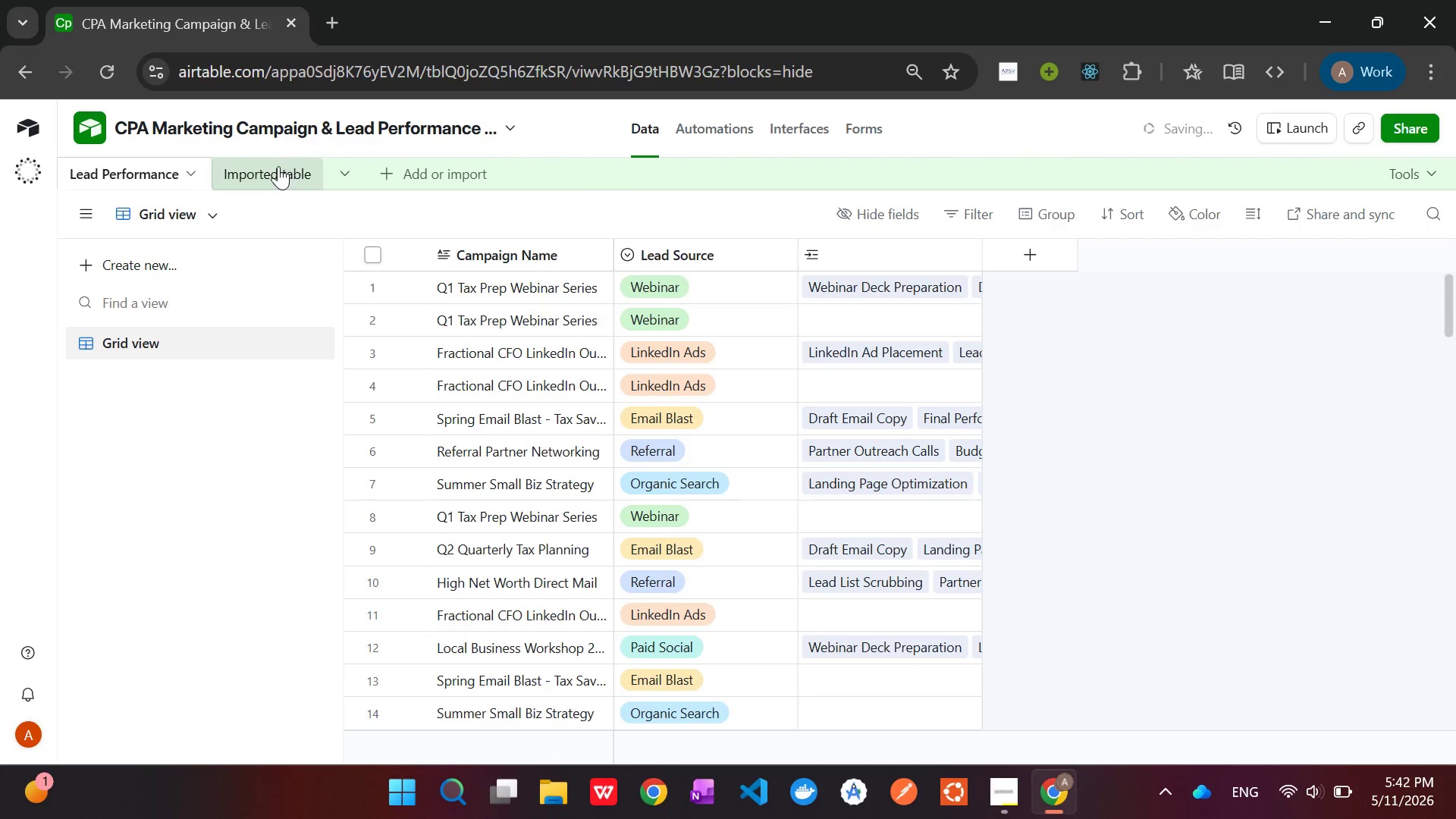 
left_click([278, 166])
 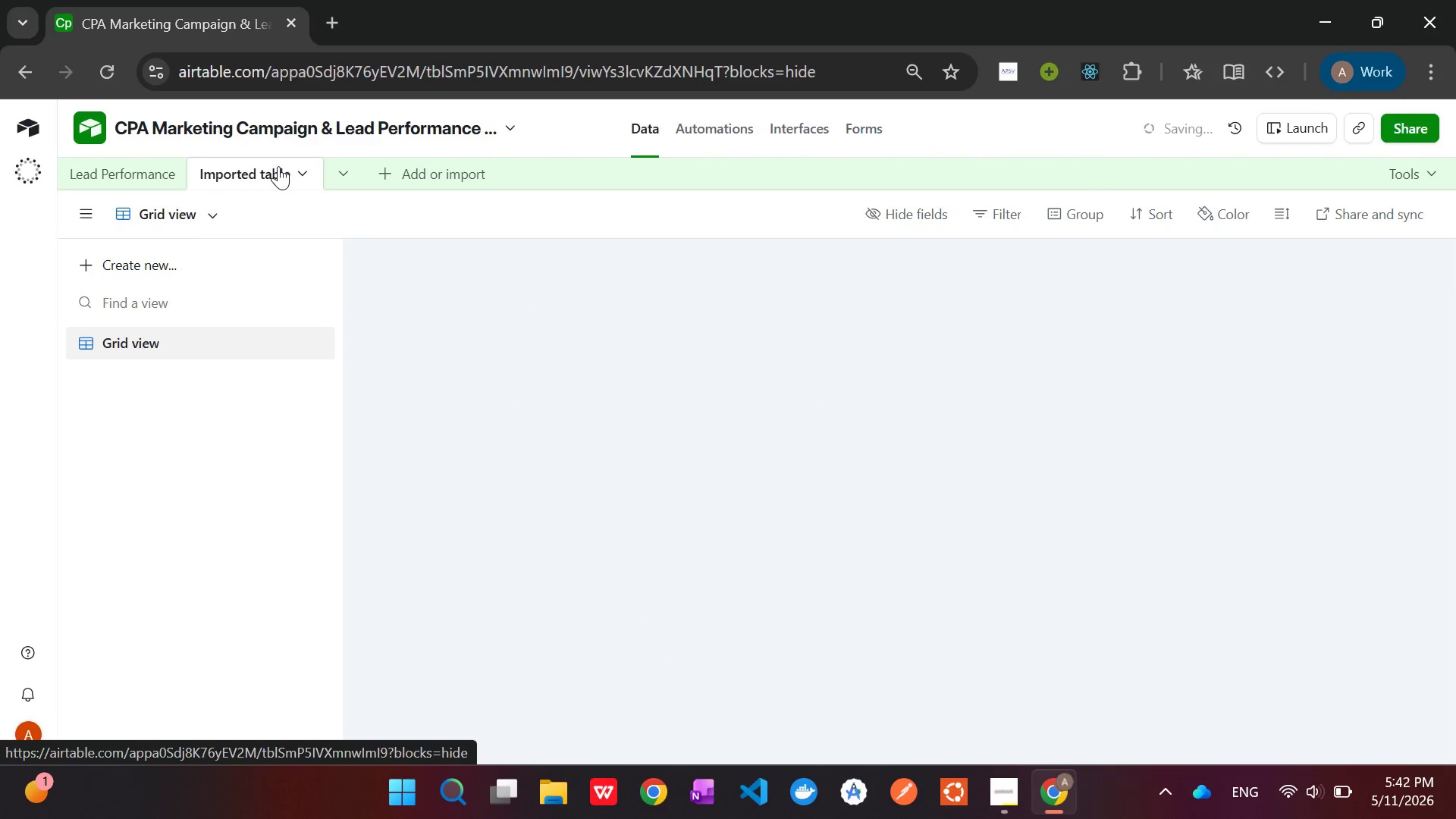 
right_click([278, 166])
 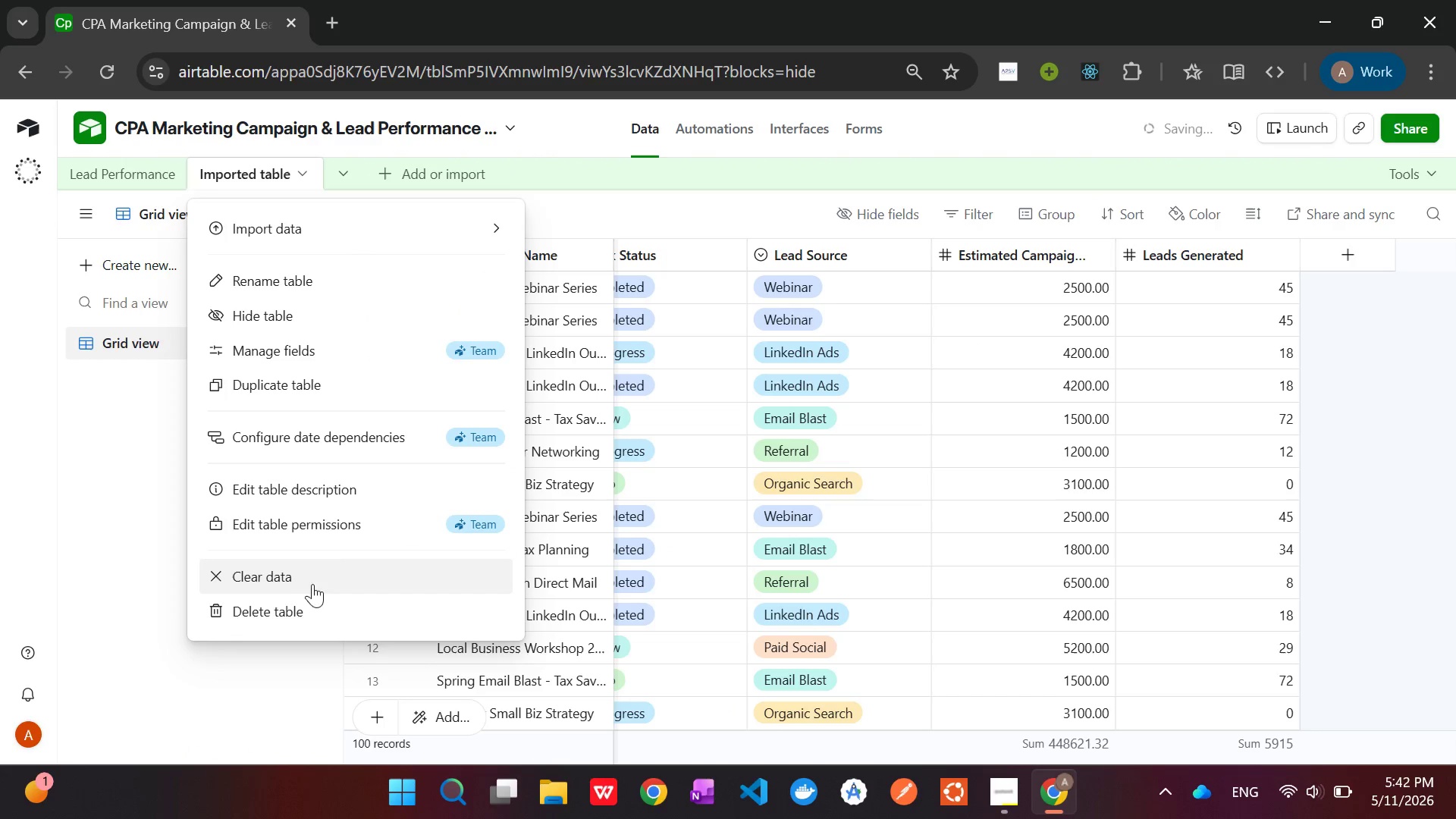 
left_click([306, 603])
 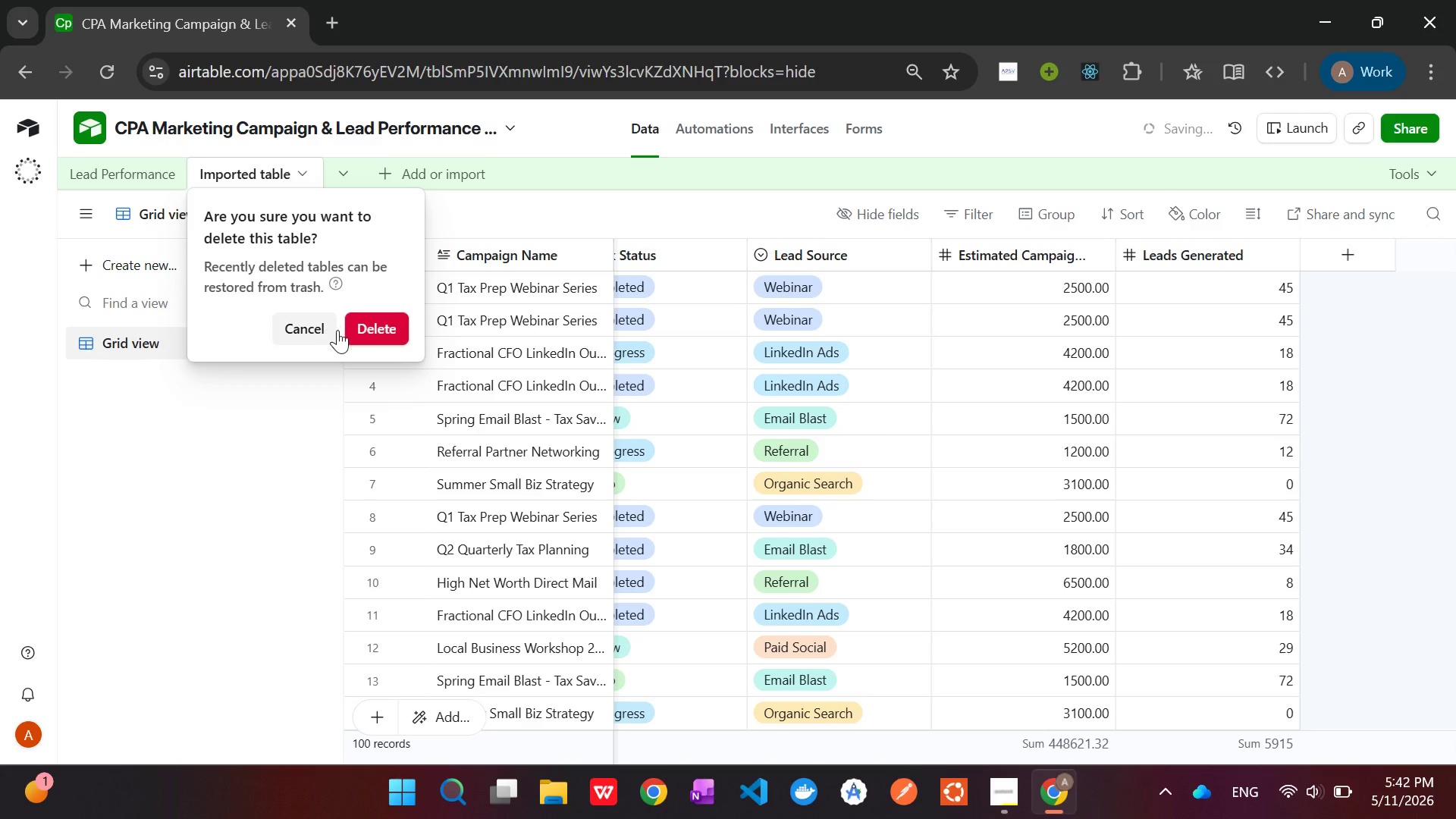 
left_click([290, 502])
 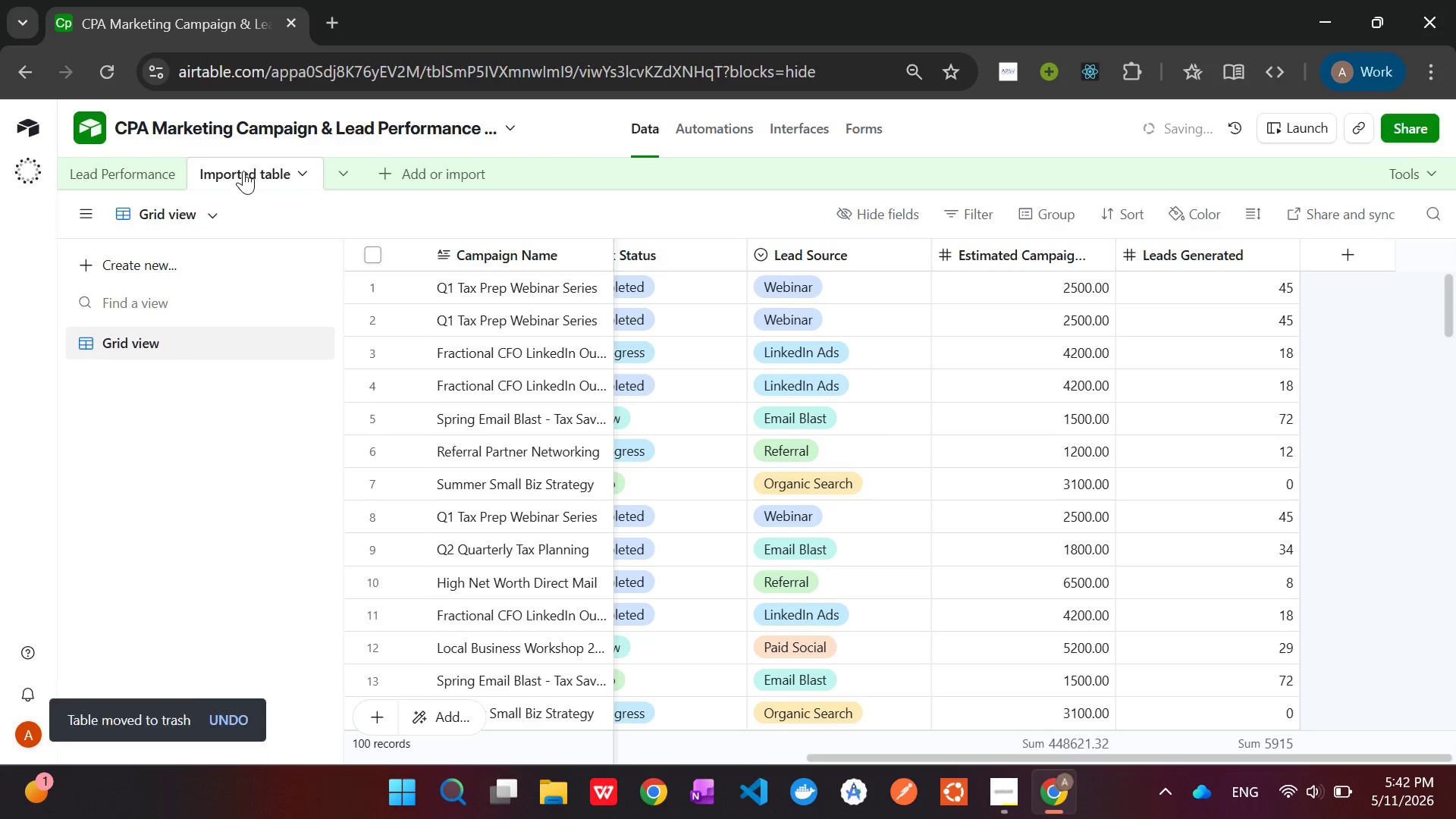 
double_click([243, 171])
 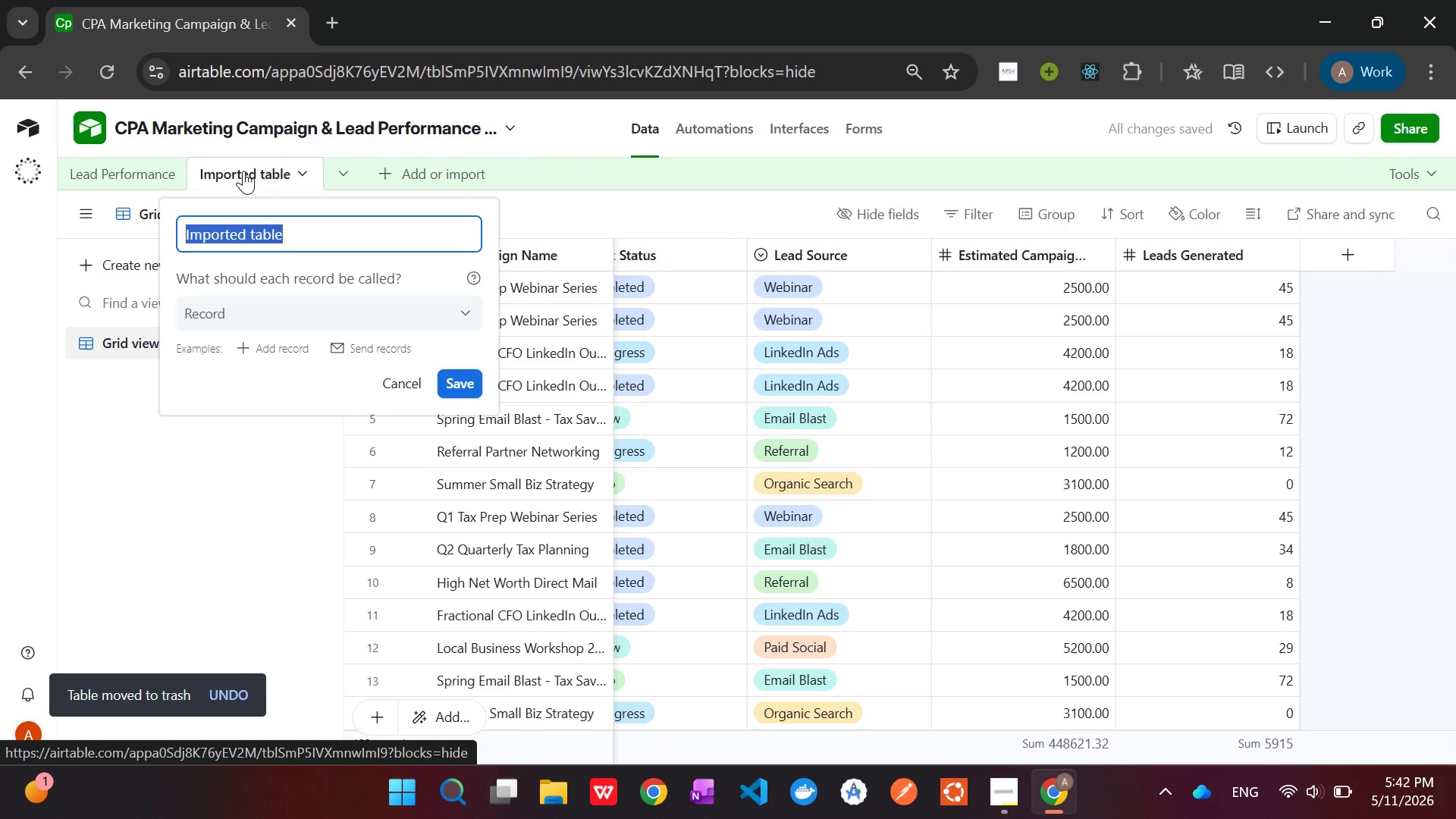 
key(Backspace)
type(Campaign Task)
 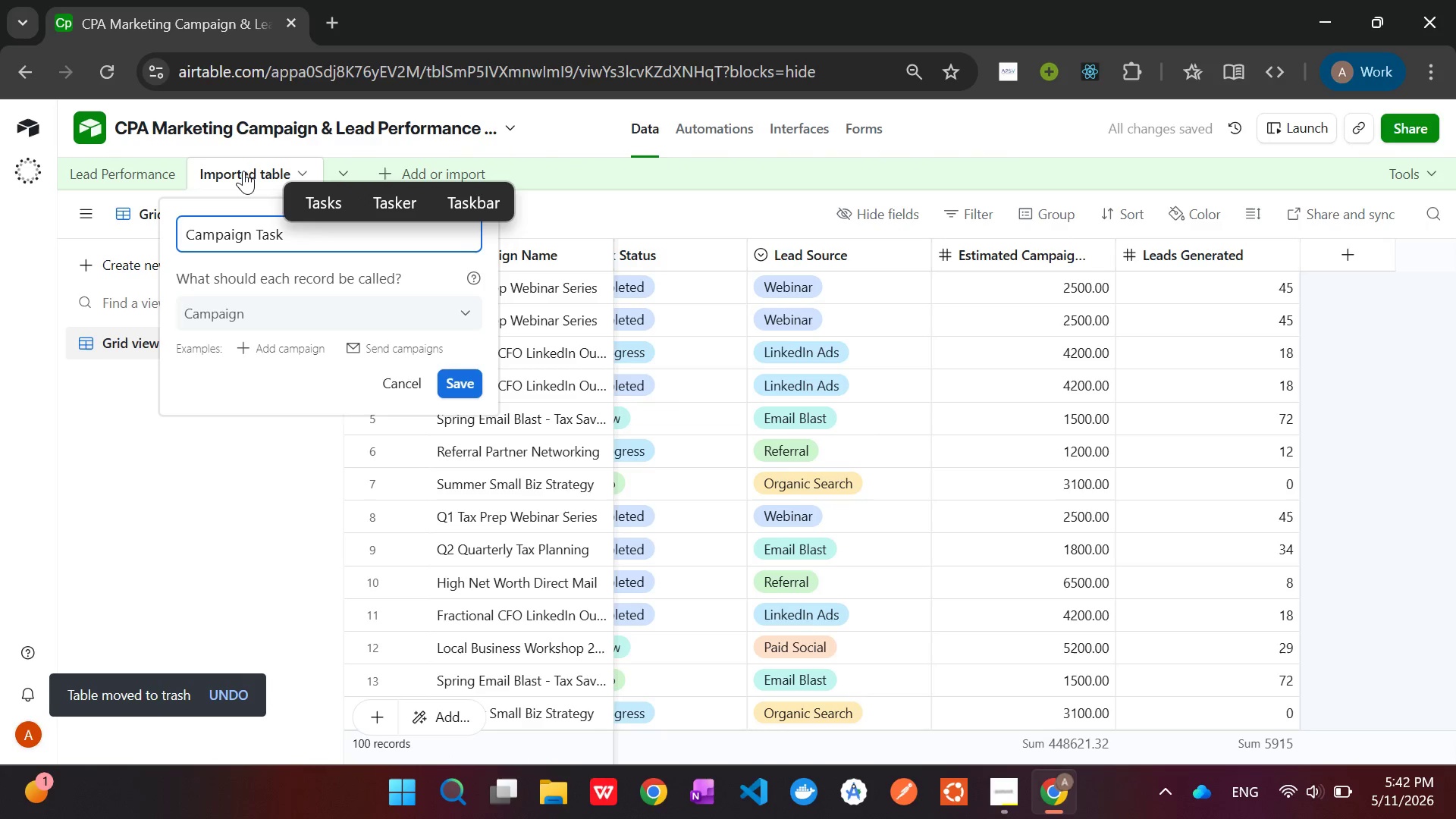 
key(Enter)
 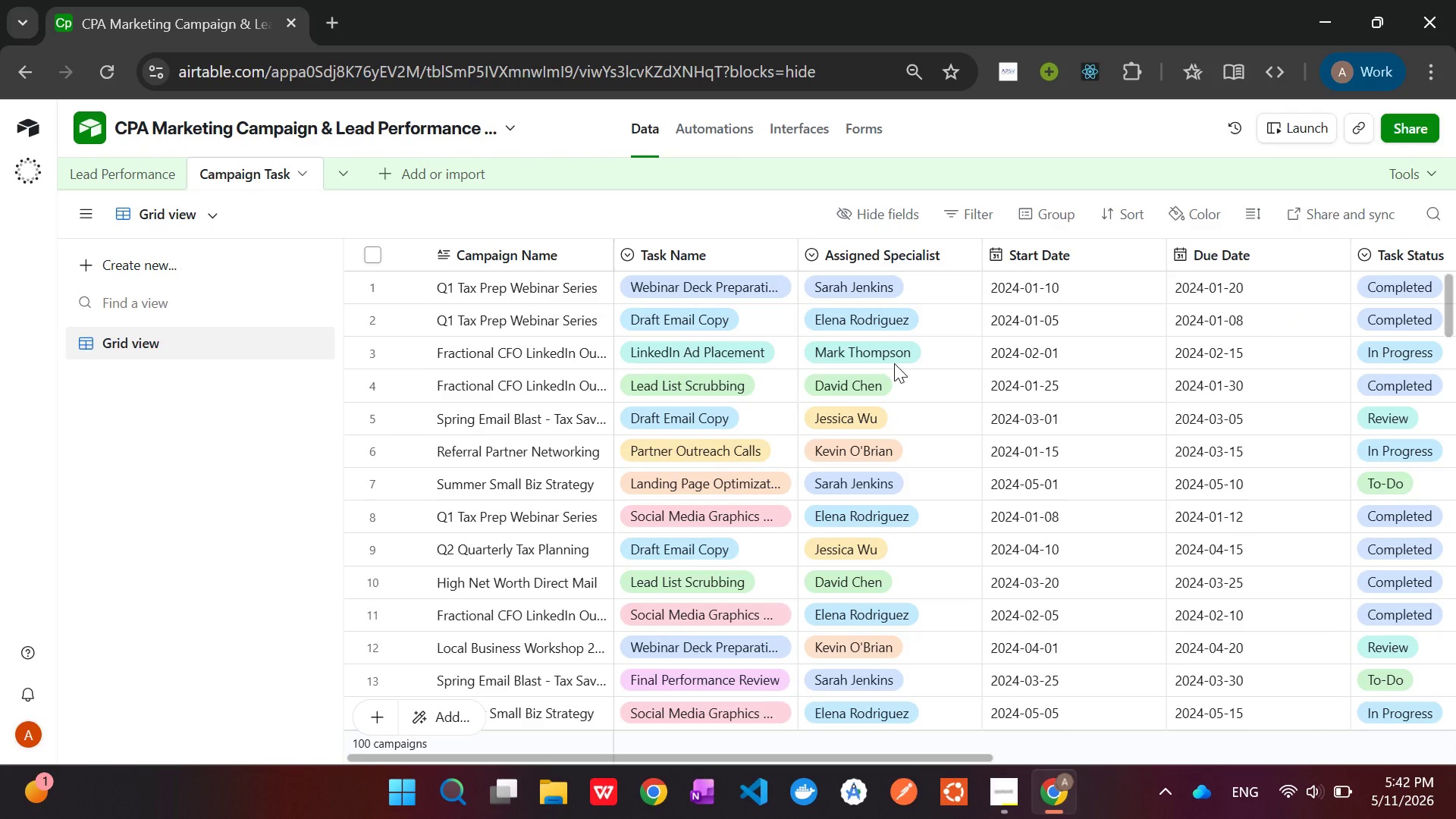 
wait(29.64)
 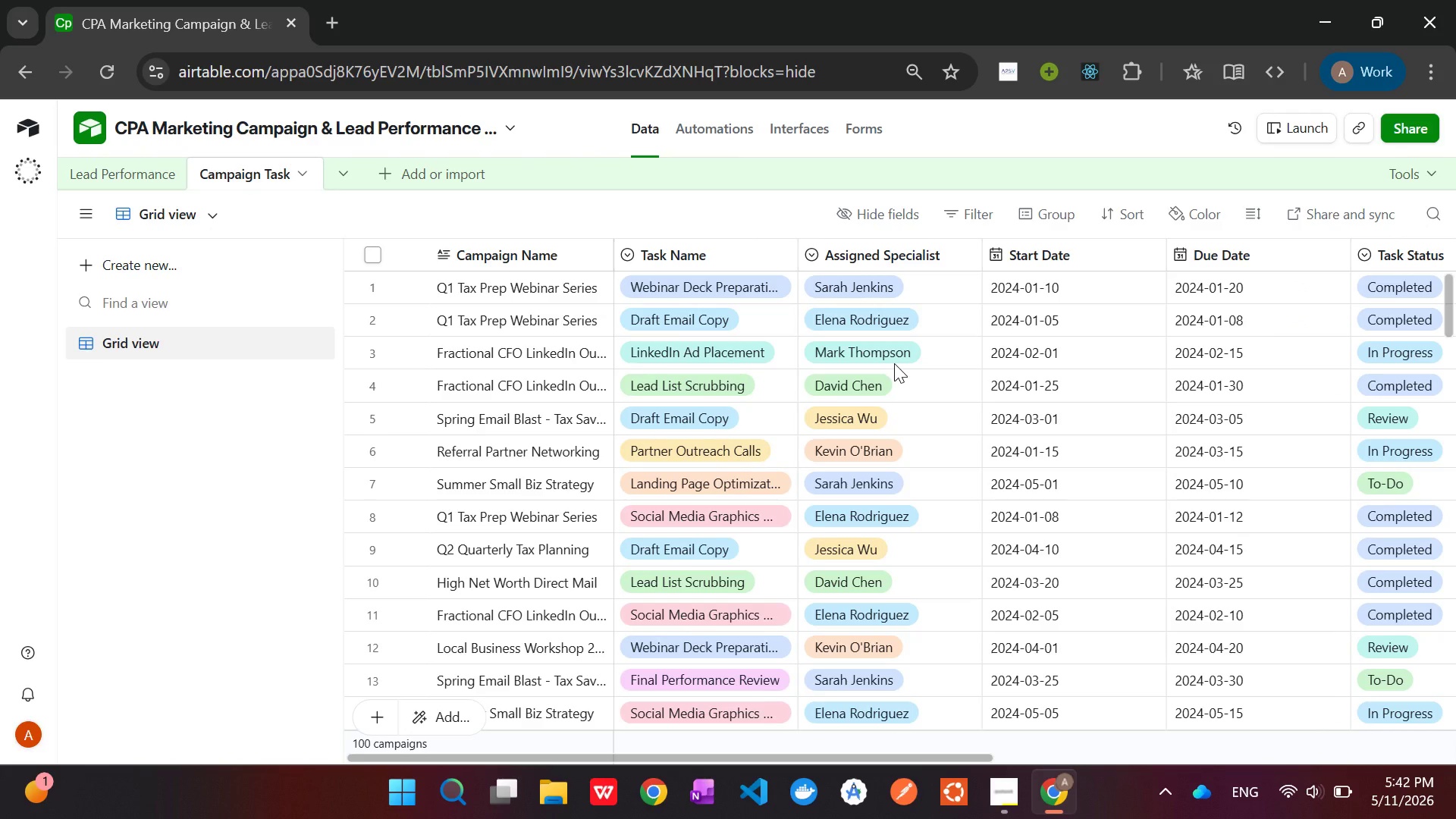 
right_click([862, 262])
 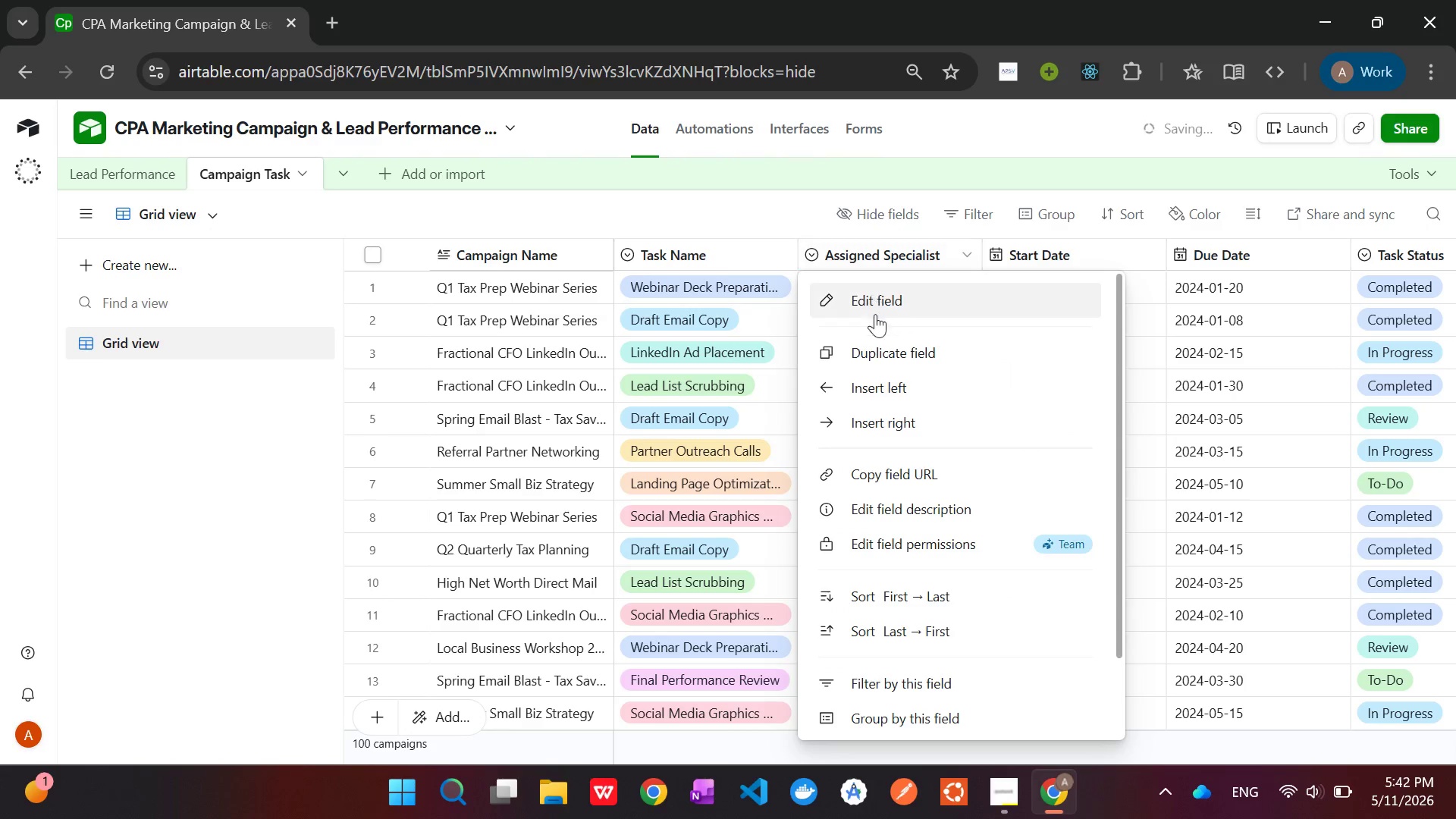 
left_click([875, 321])
 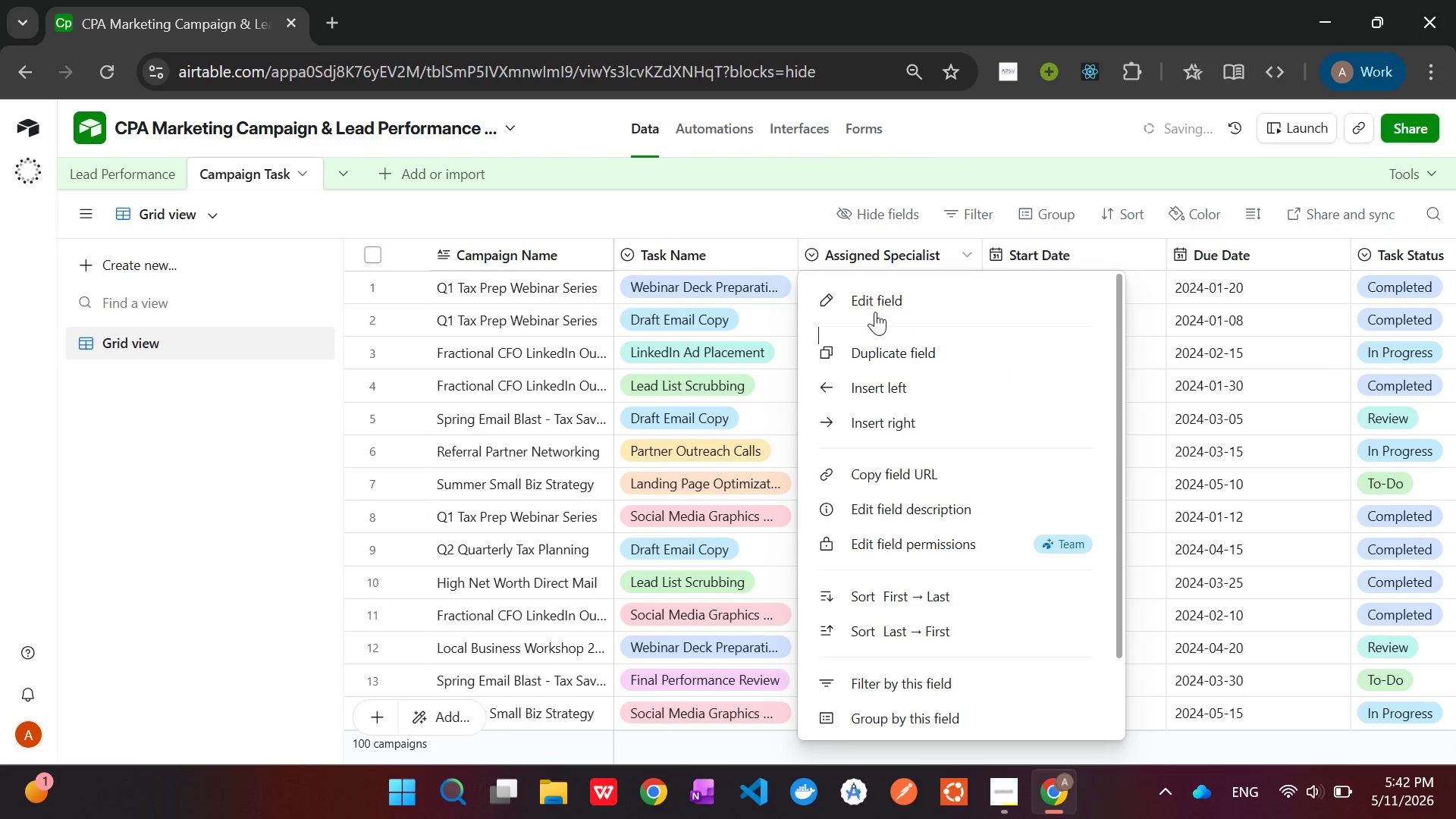 
left_click([875, 308])
 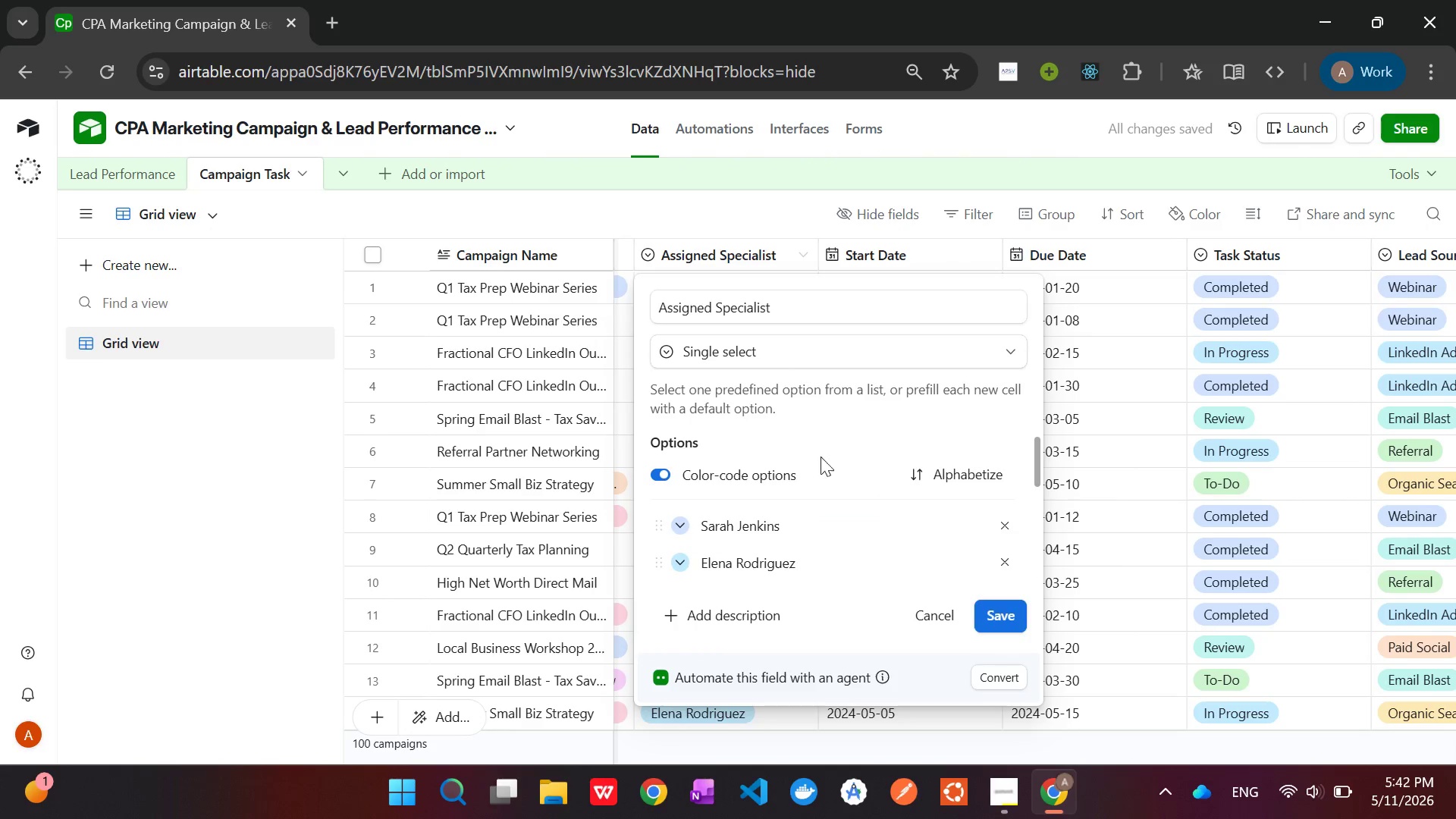 
left_click([780, 359])
 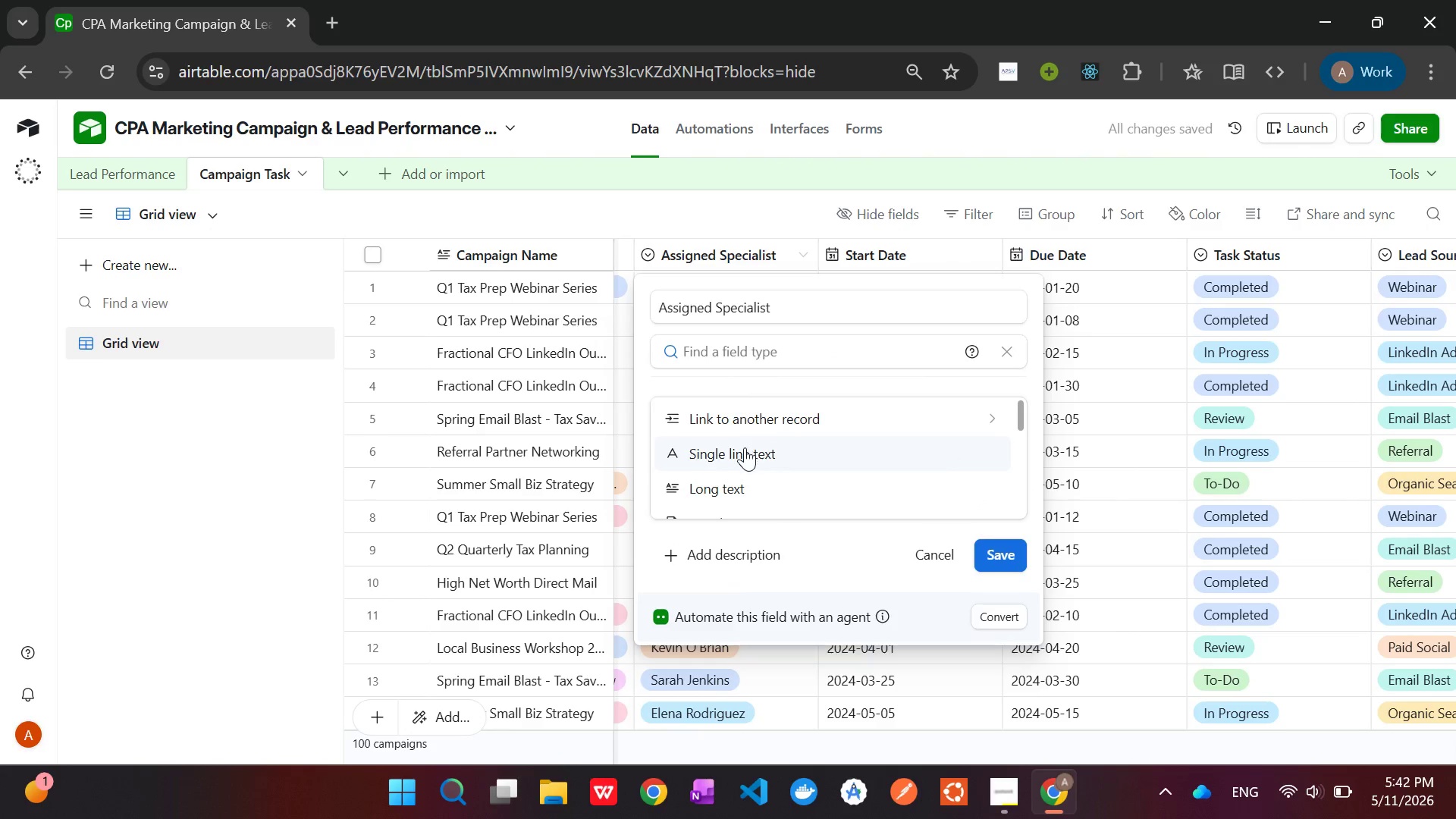 
left_click([745, 447])
 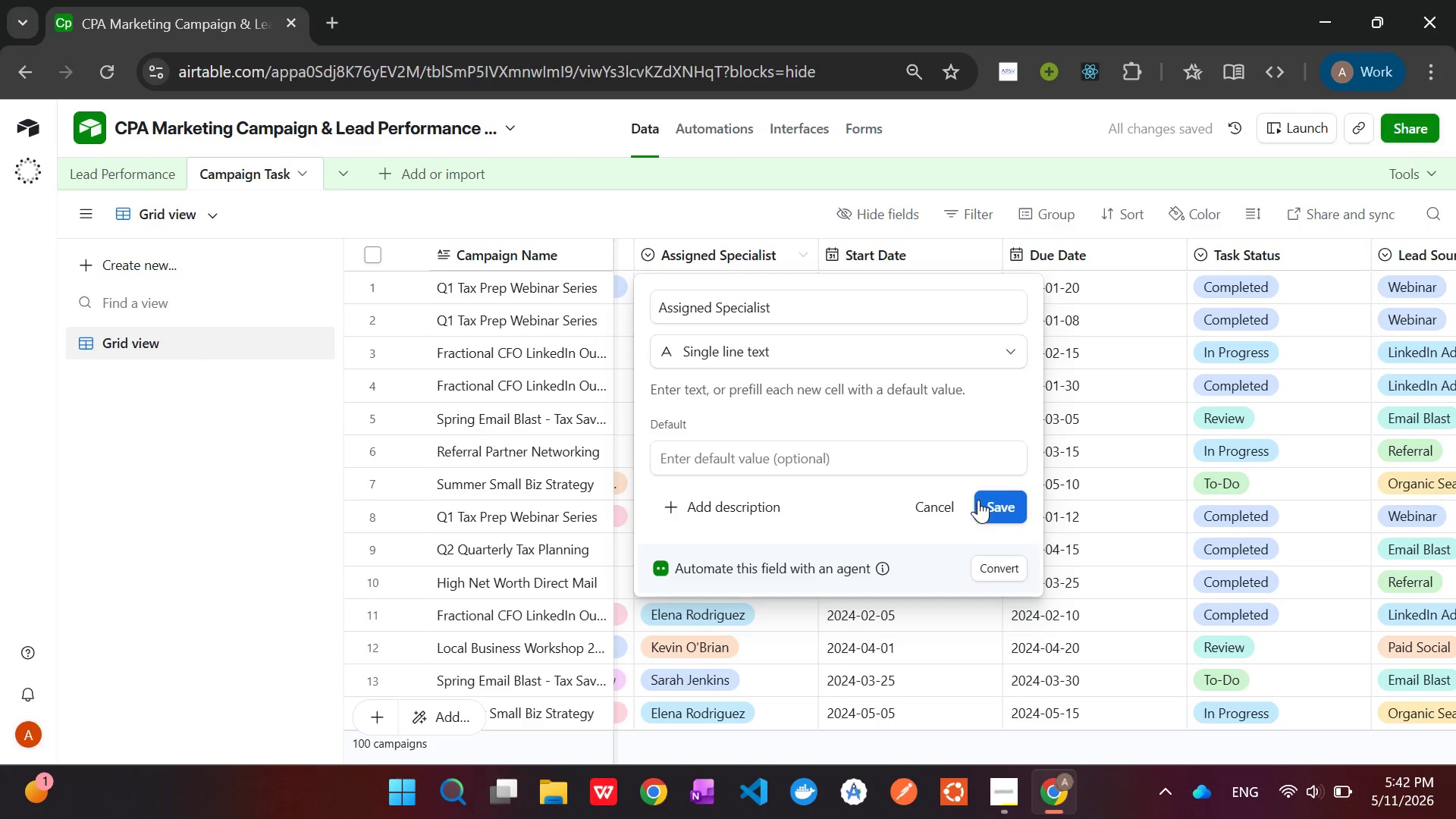 
left_click([994, 510])
 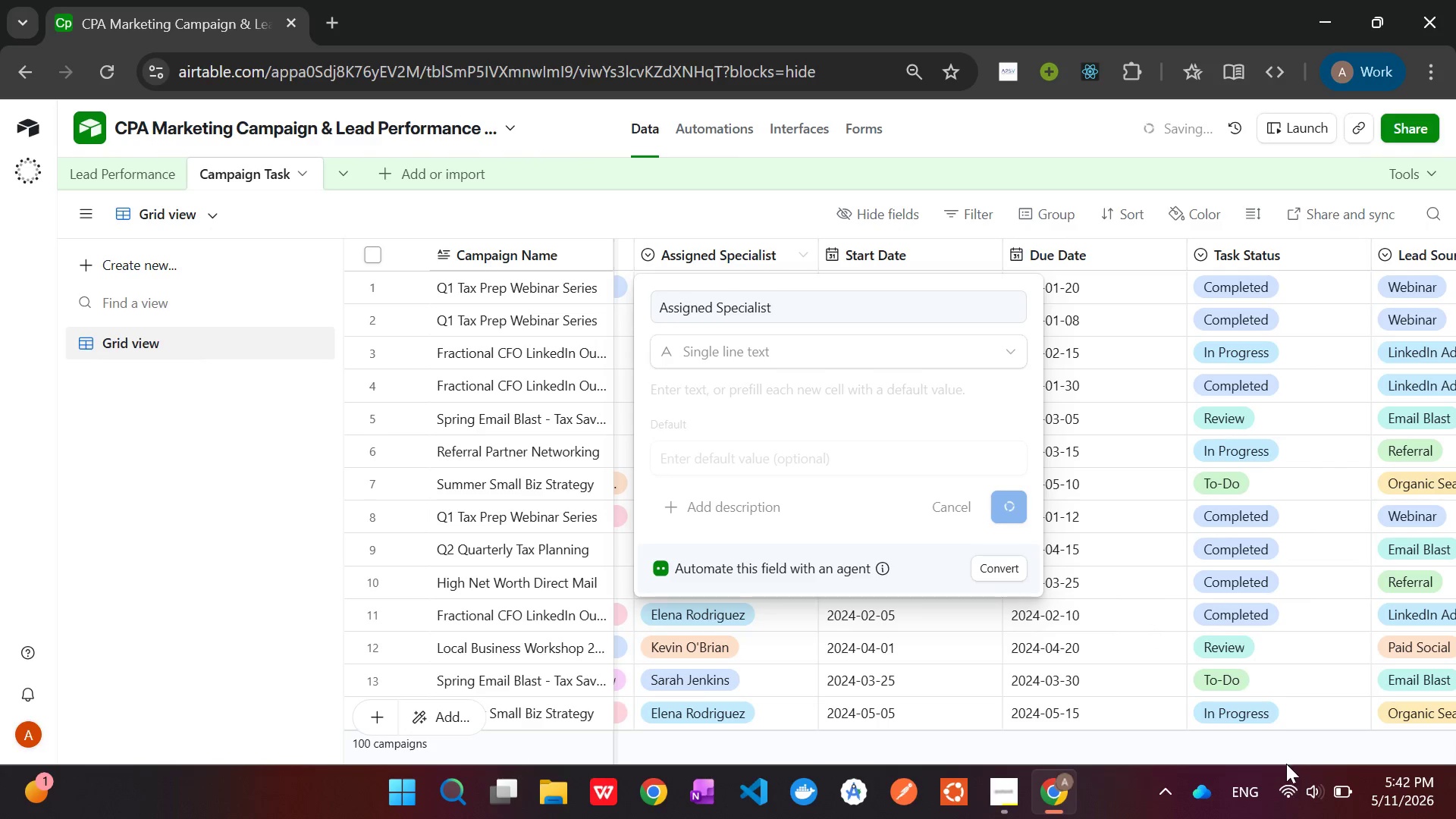 
left_click([1290, 789])
 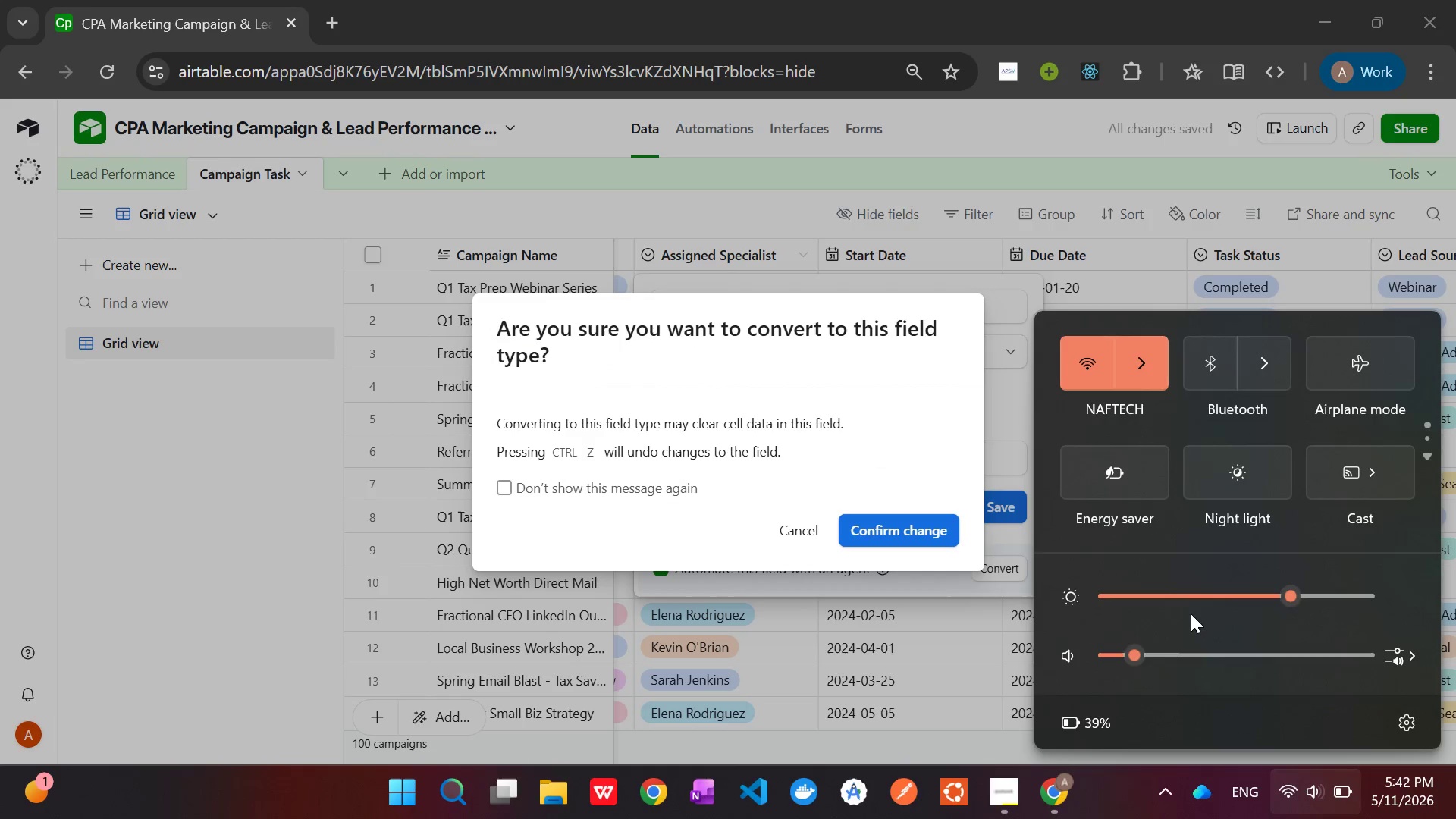 
left_click([1187, 600])
 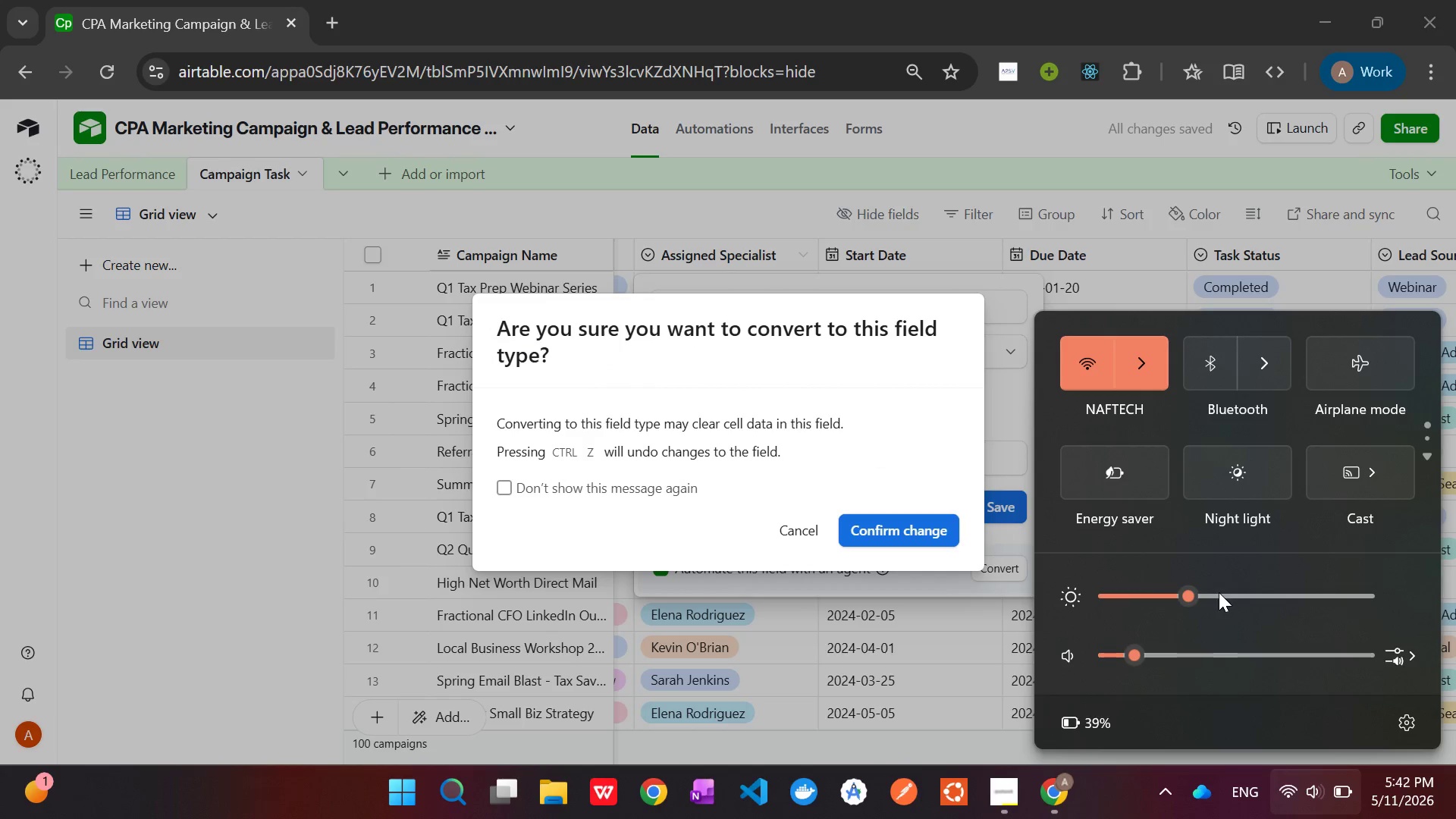 
left_click([1219, 592])
 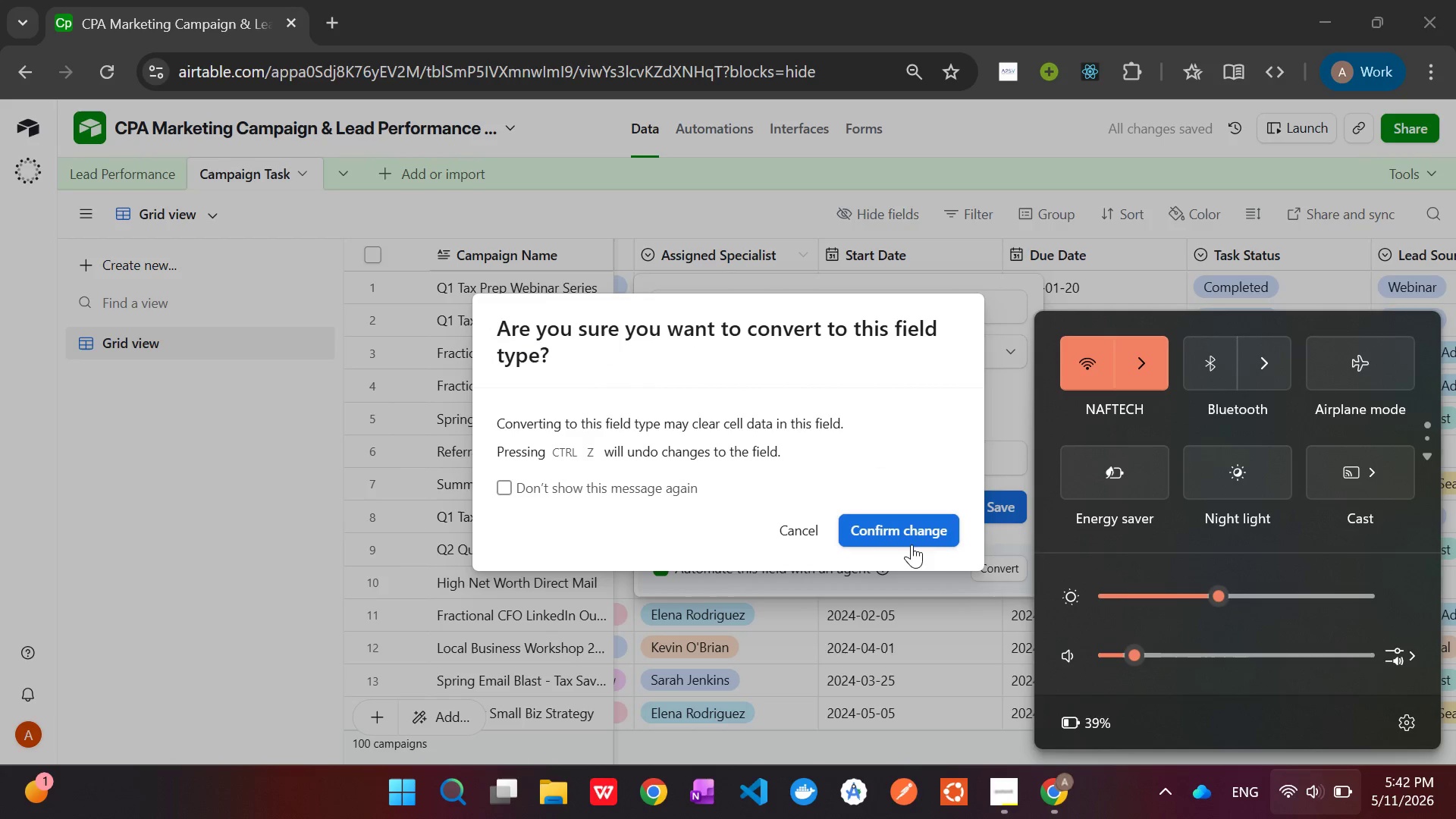 
left_click([892, 526])
 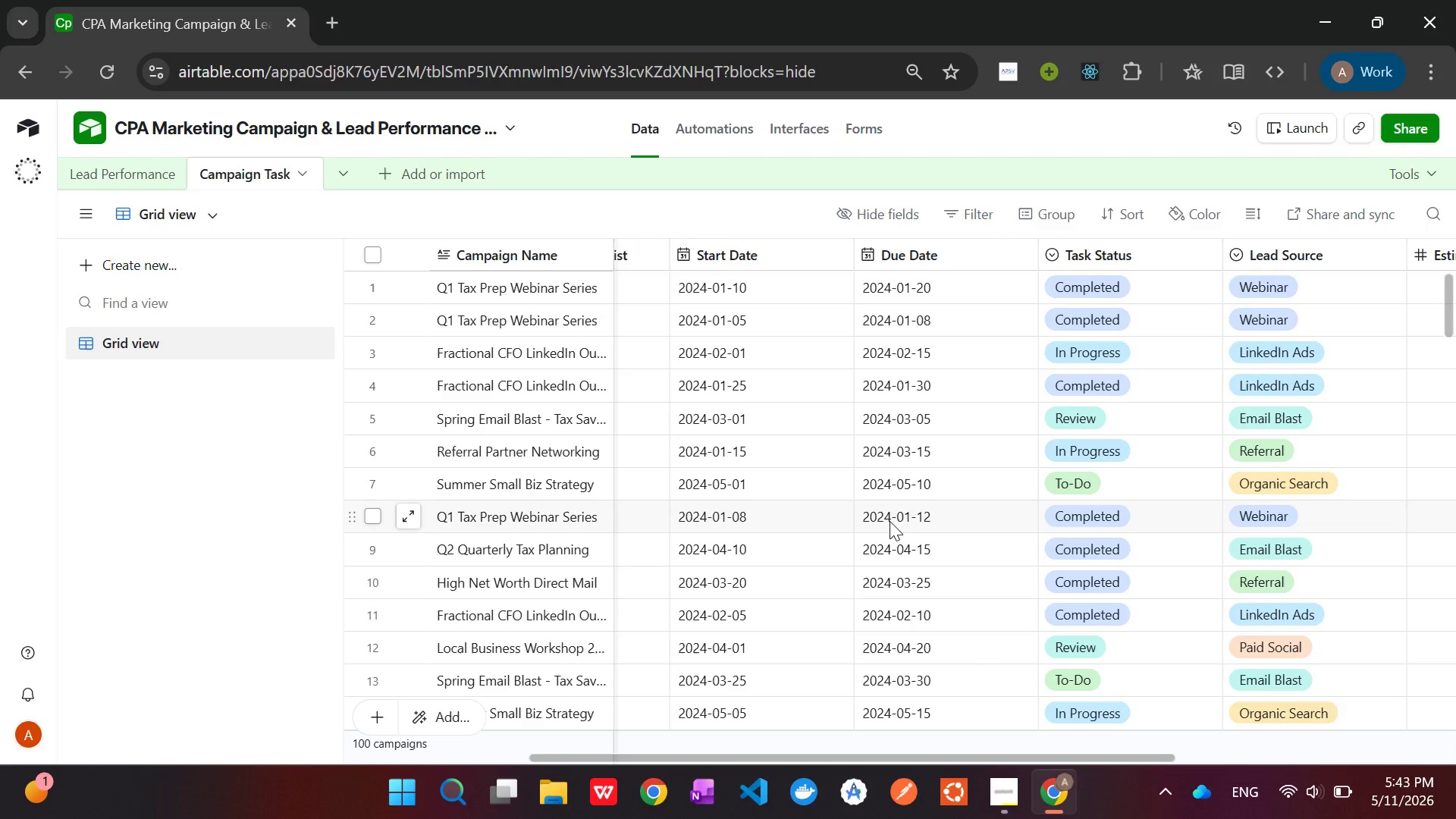 
wait(14.88)
 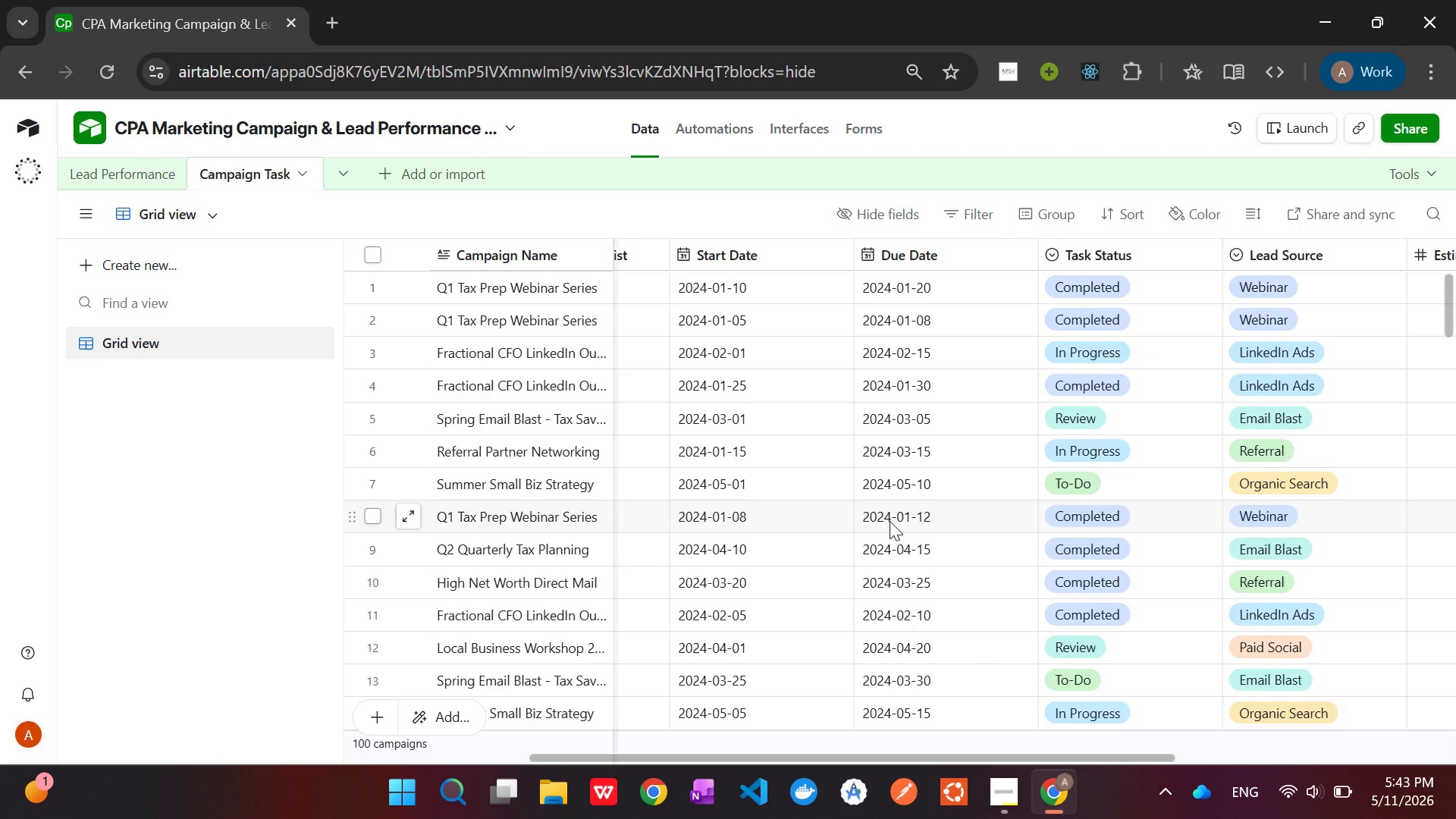 
right_click([1092, 259])
 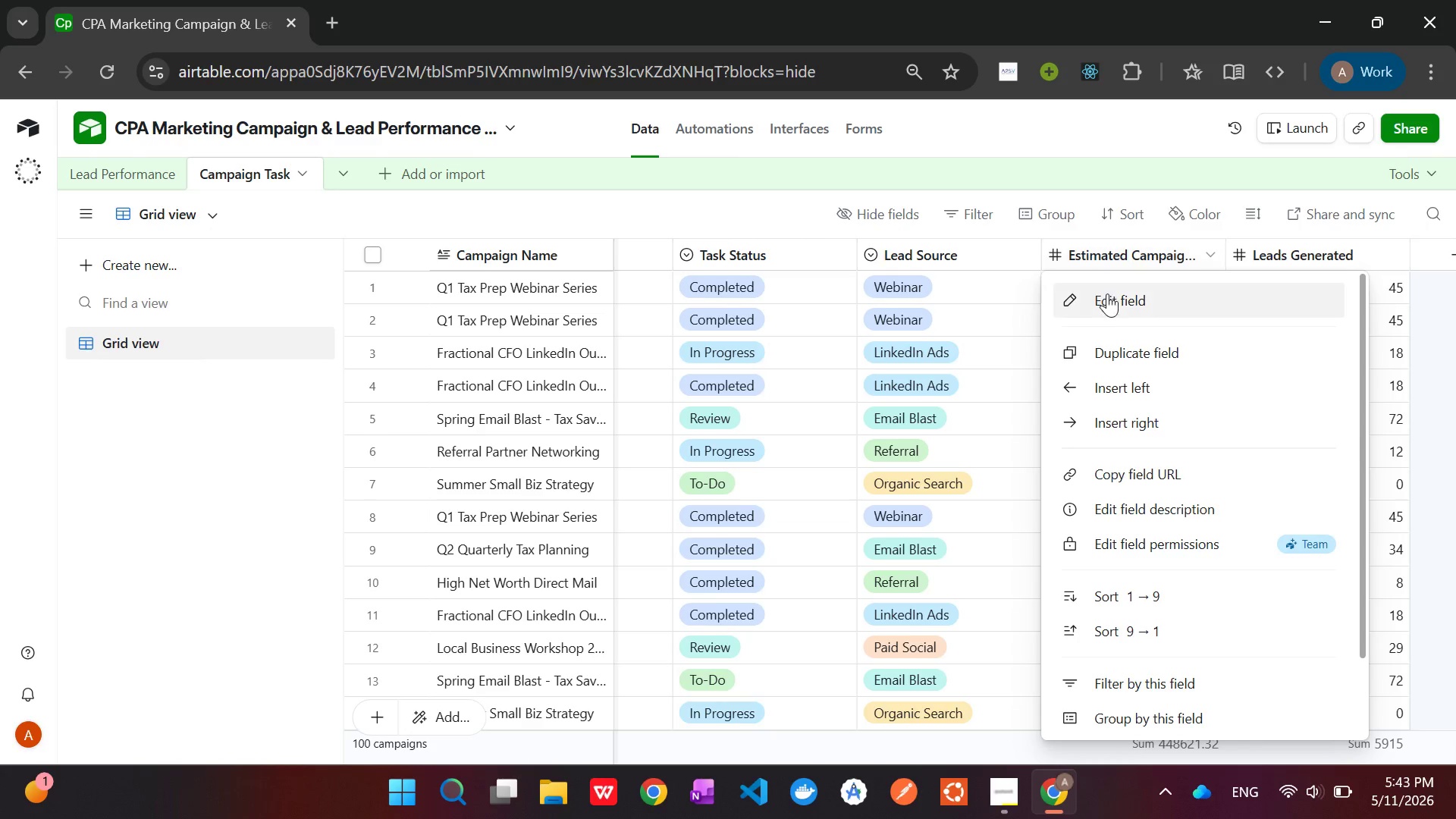 
left_click([1107, 293])
 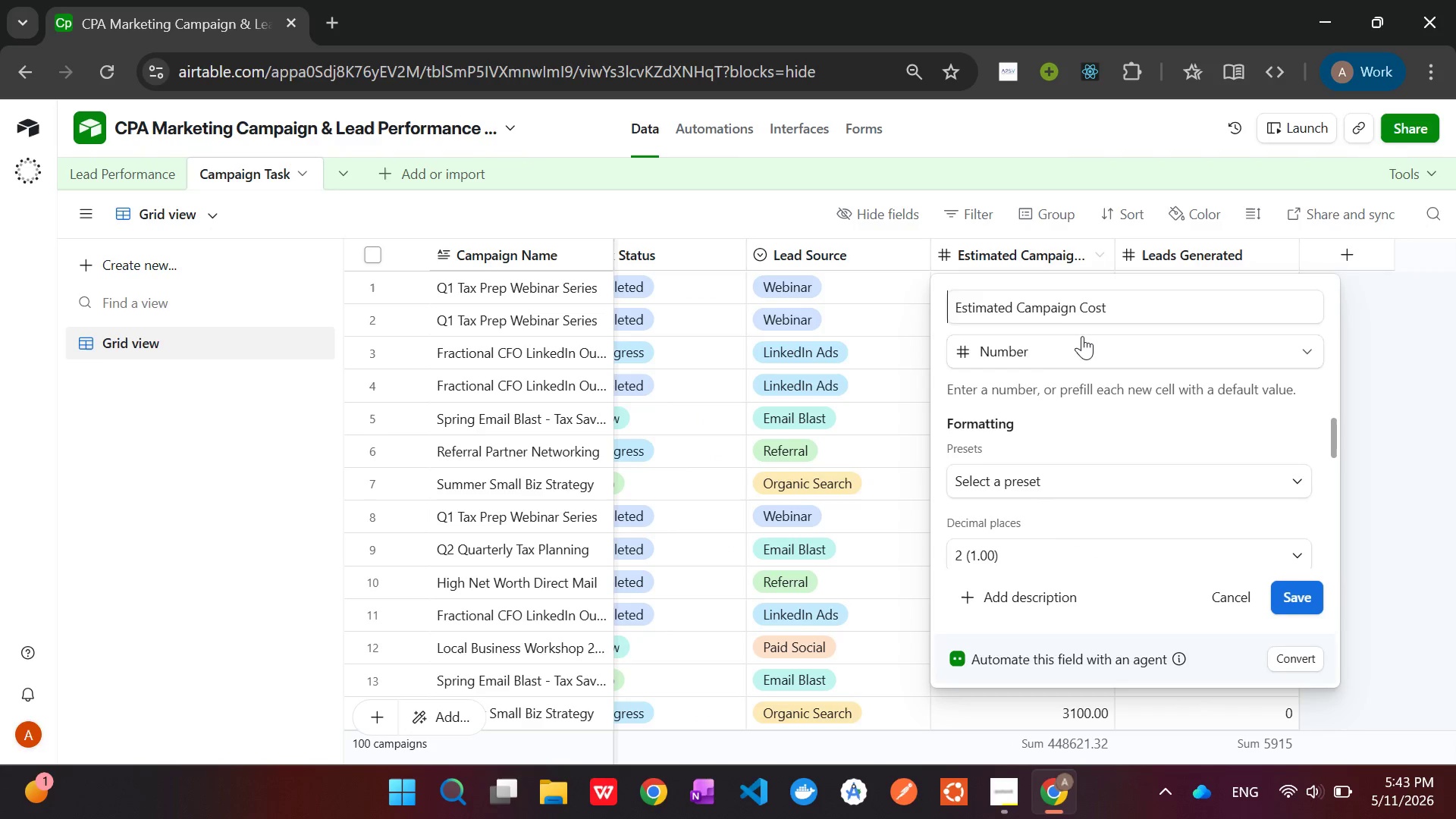 
left_click_drag(start_coordinate=[1062, 353], to_coordinate=[1030, 345])
 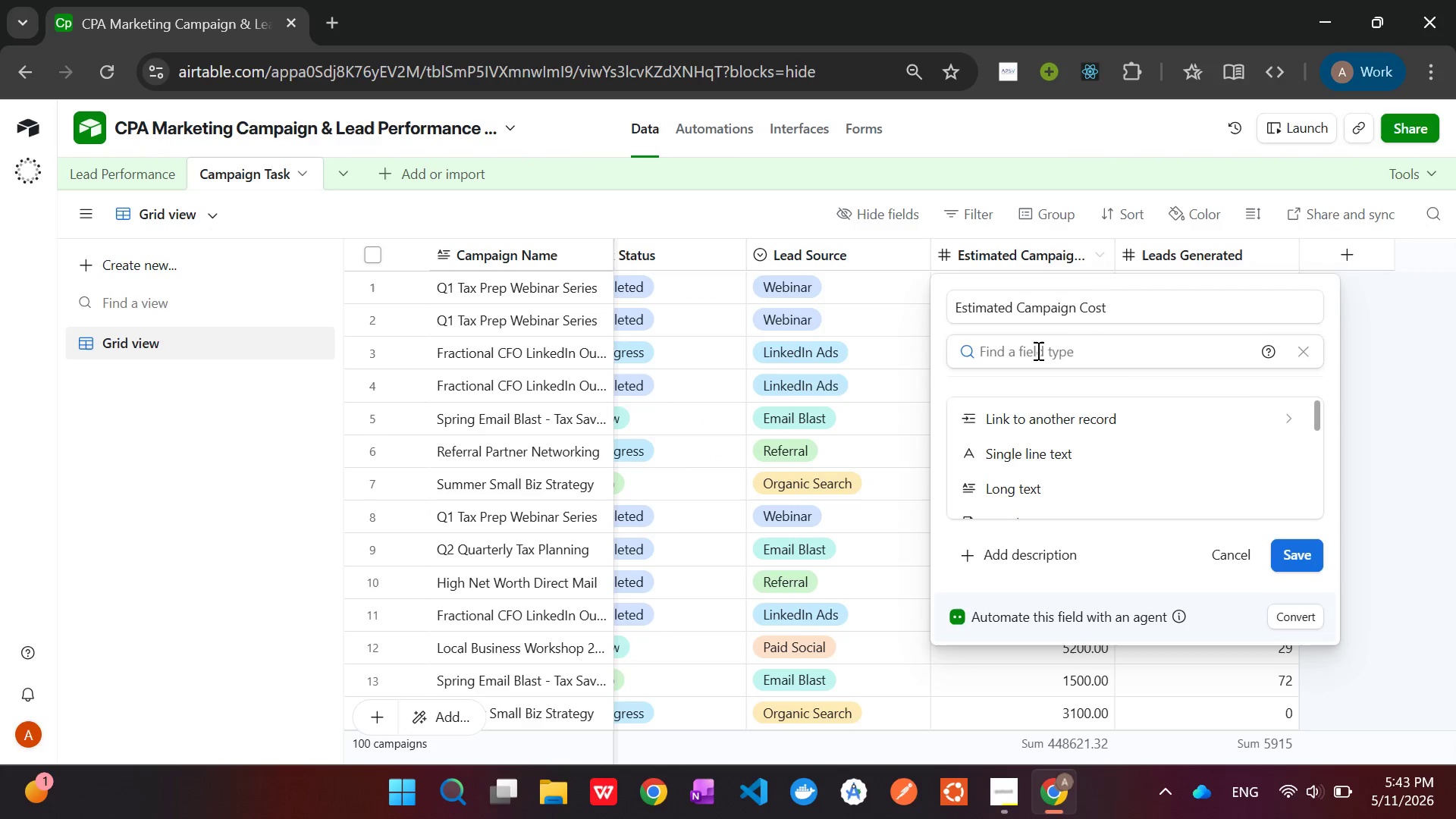 
type(curr)
 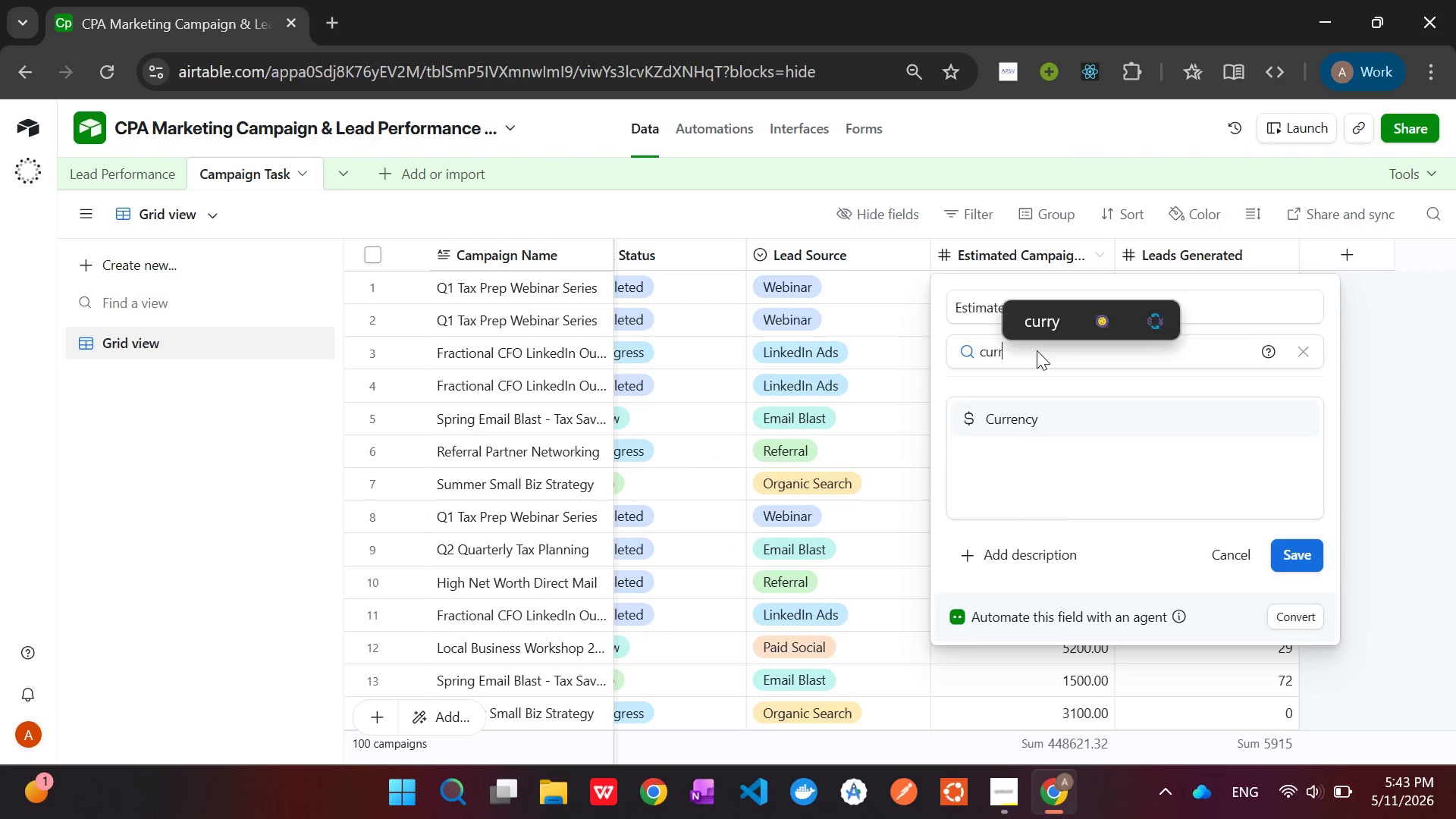 
key(Enter)
 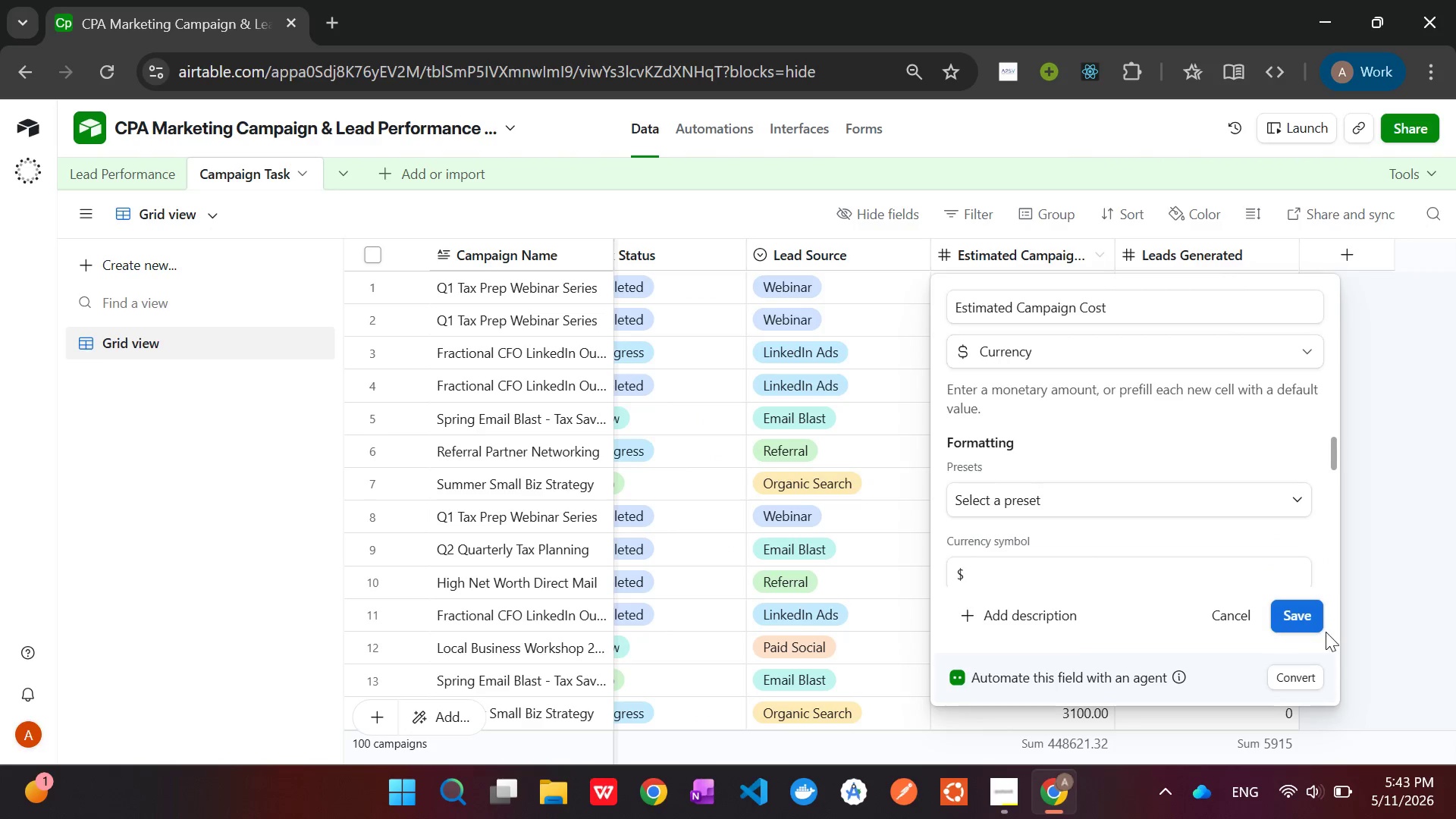 
left_click([1309, 616])
 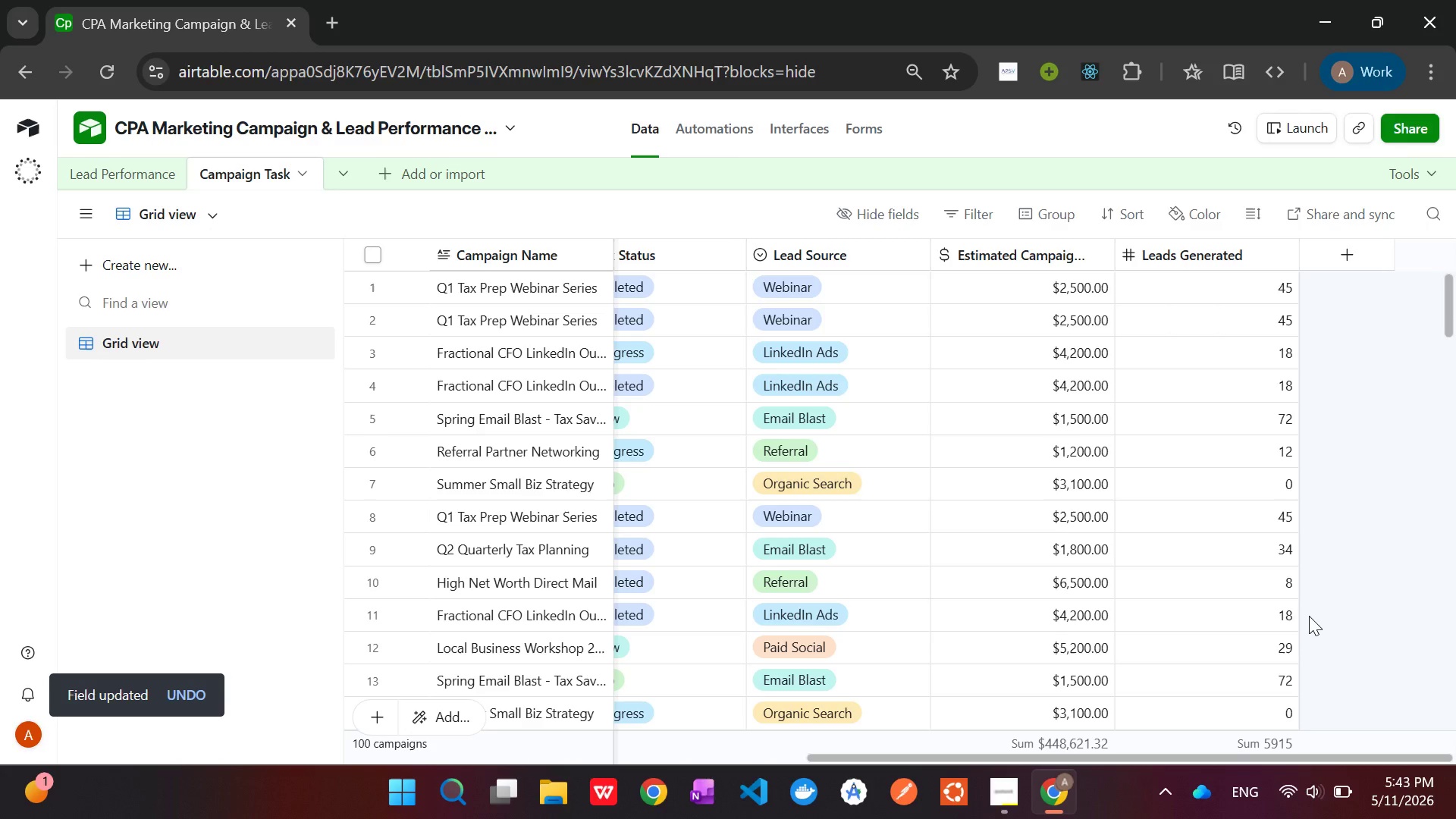 
wait(11.91)
 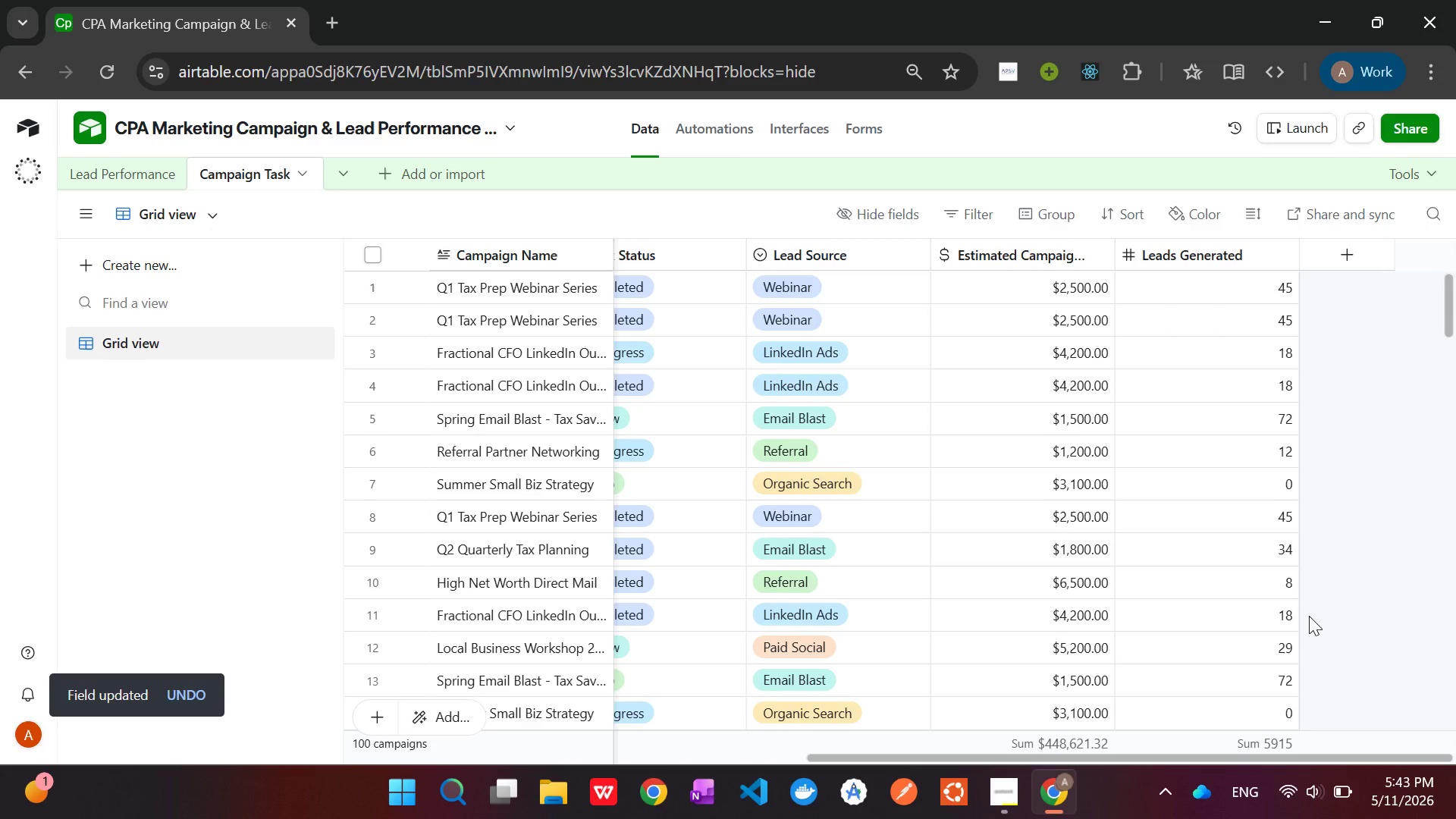 
right_click([716, 243])
 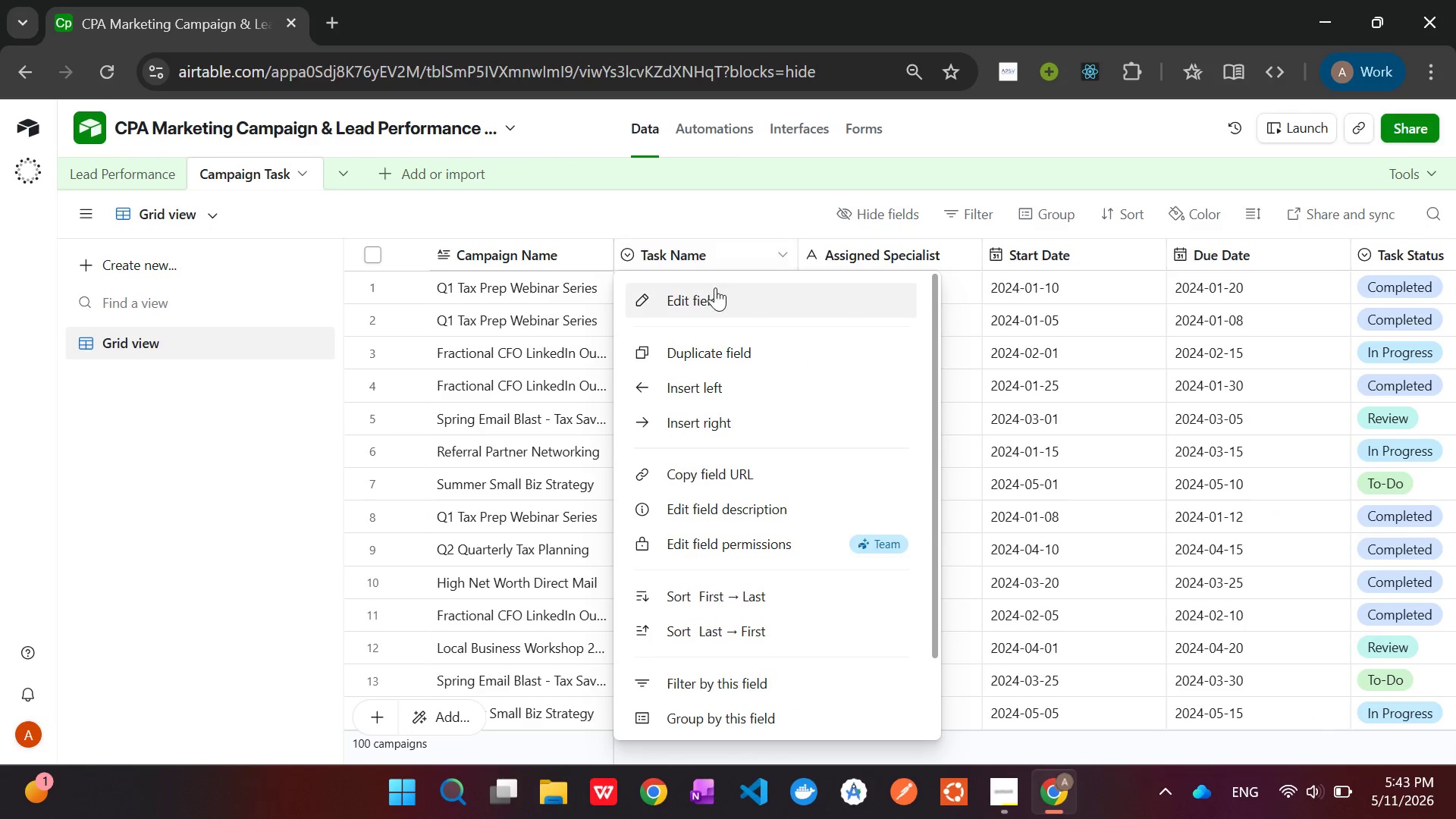 
left_click([714, 292])
 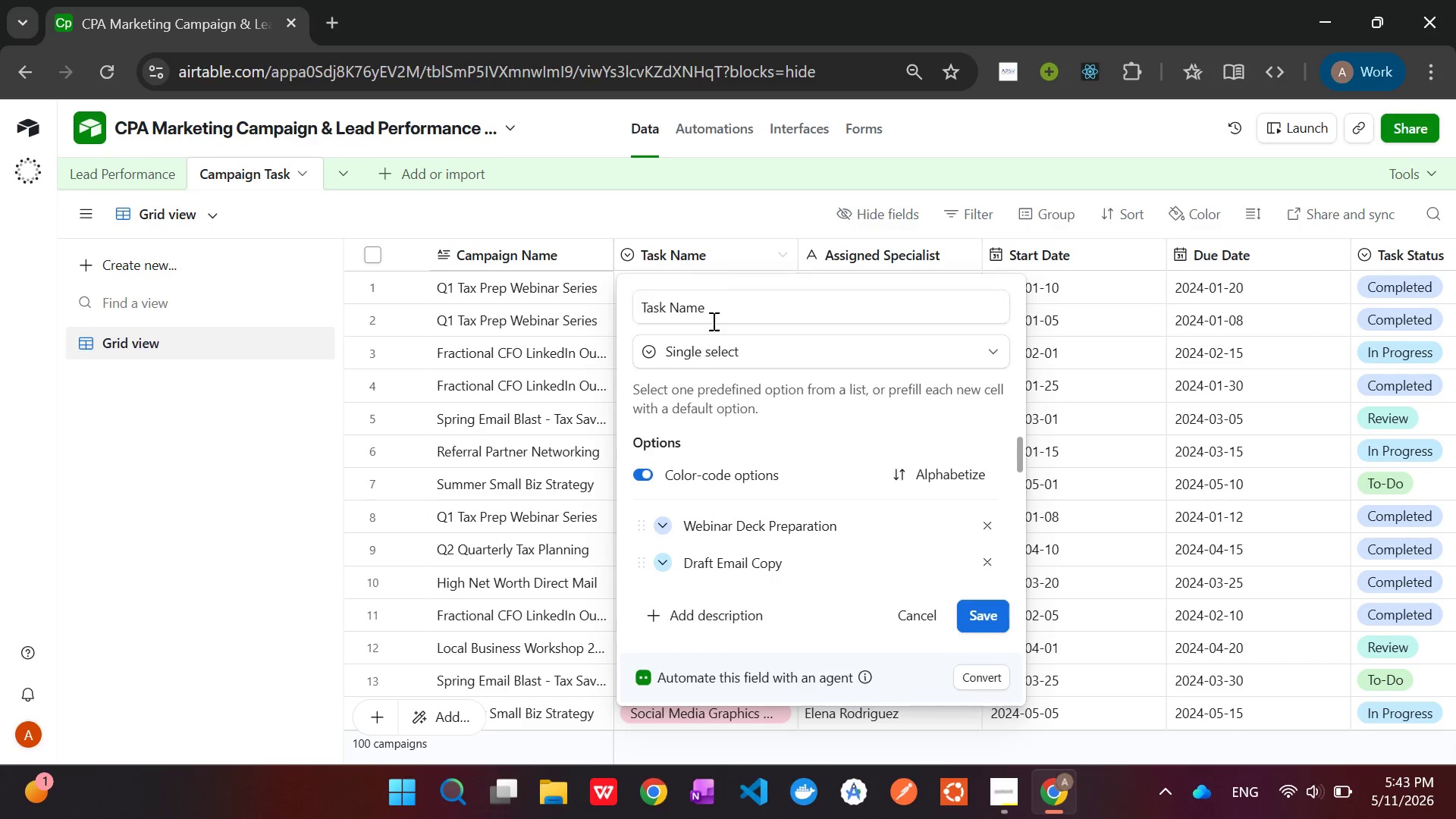 
left_click([717, 359])
 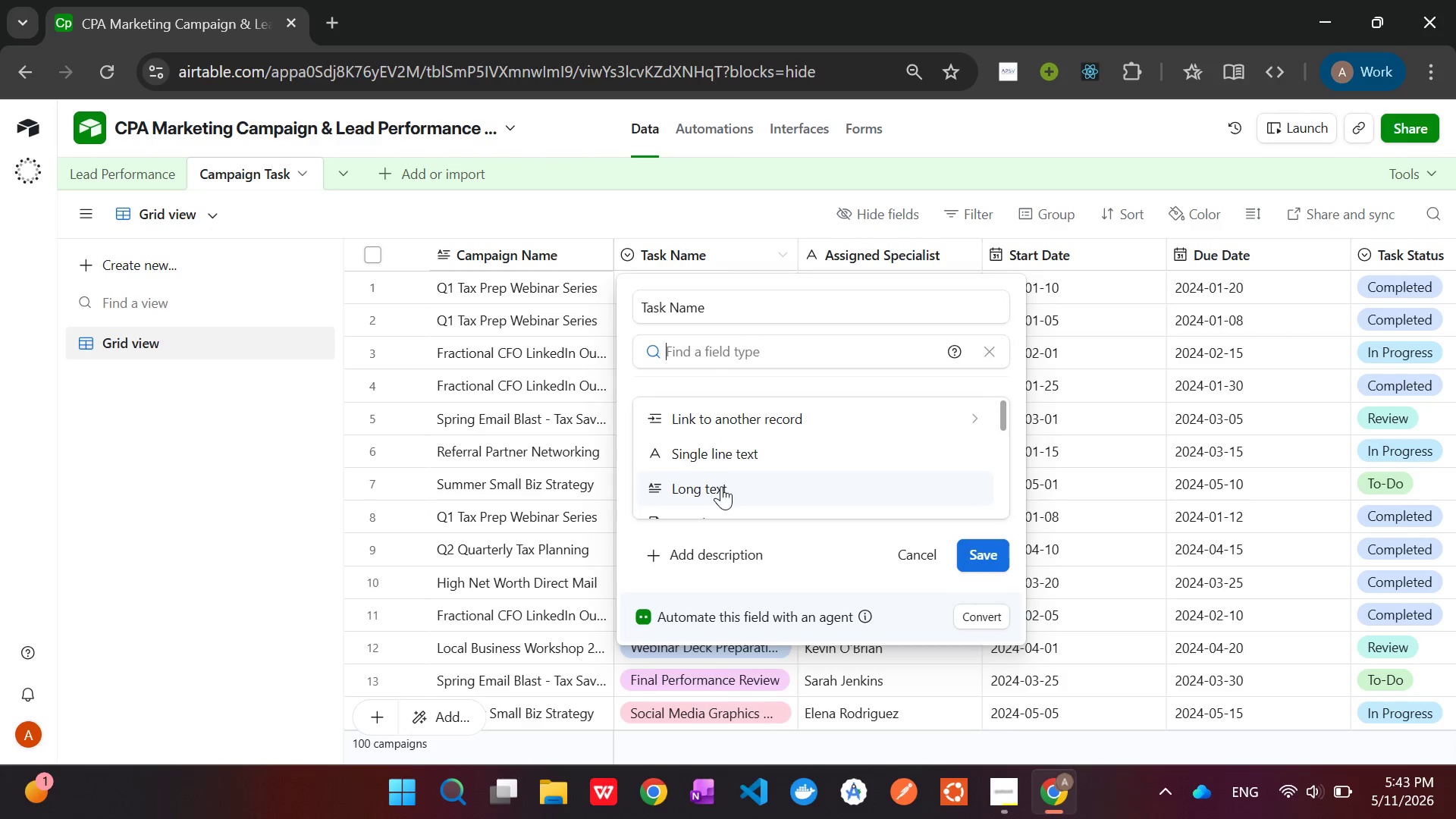 
left_click([727, 455])
 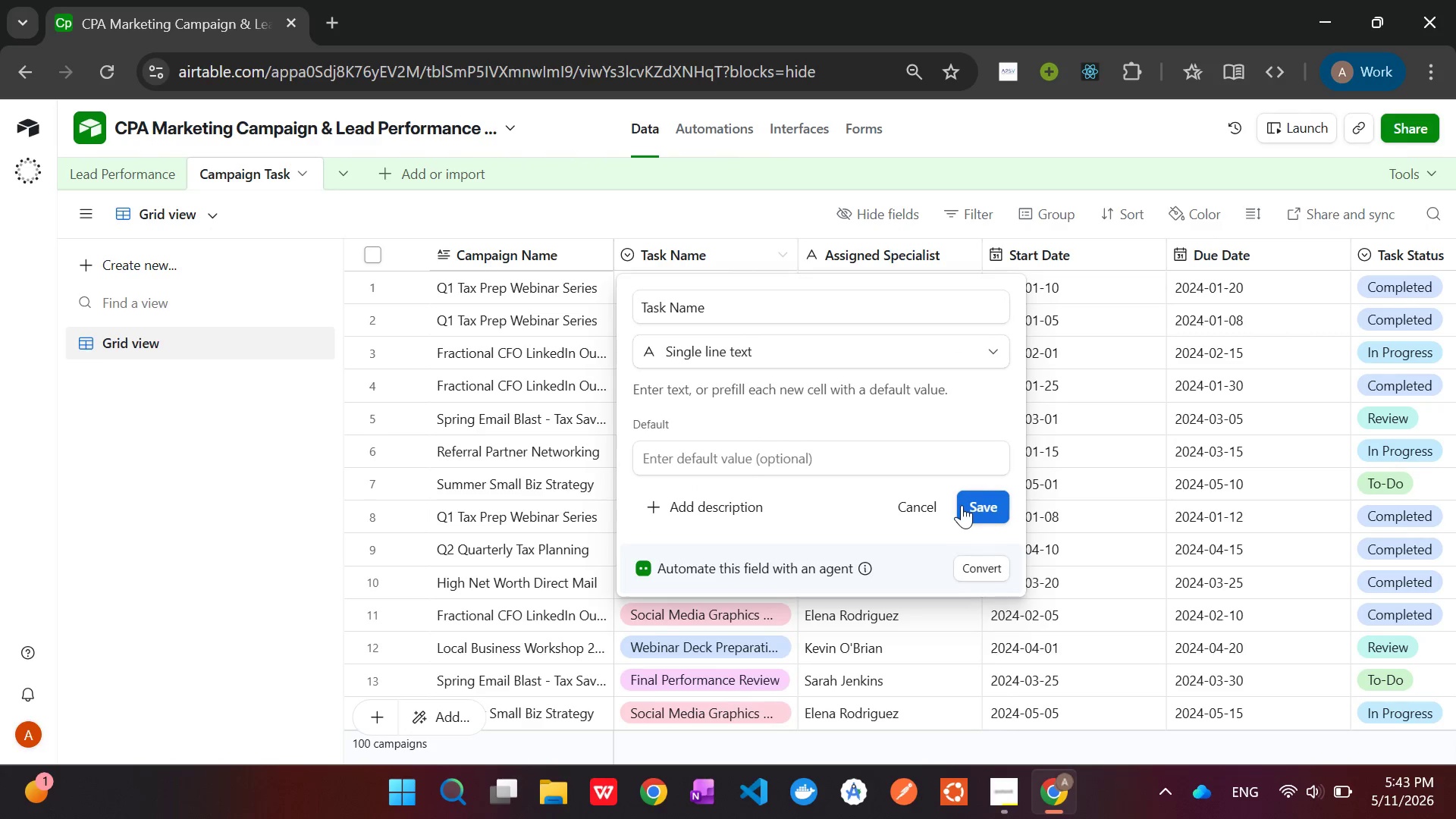 
left_click([996, 497])
 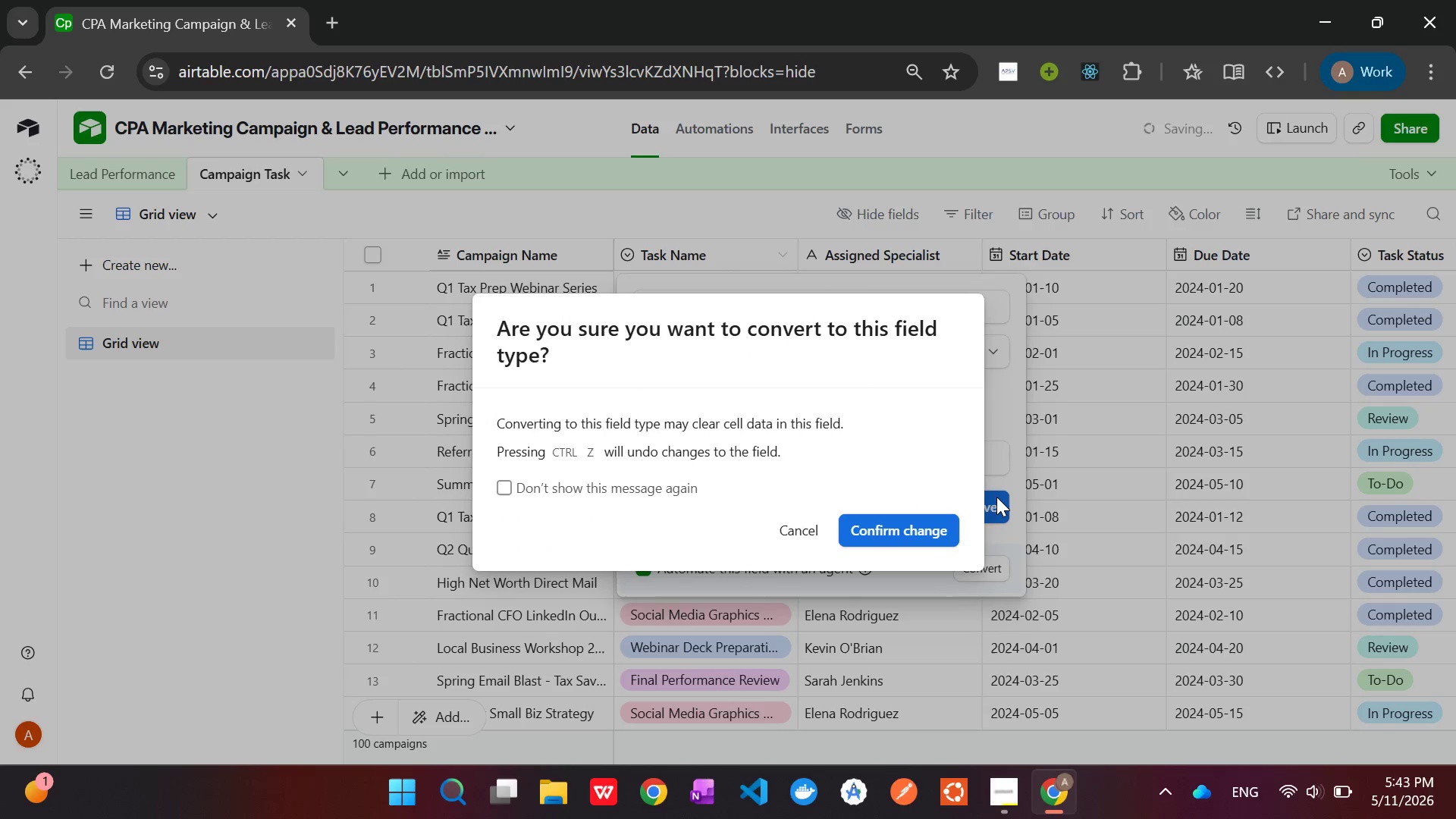 
left_click([925, 529])
 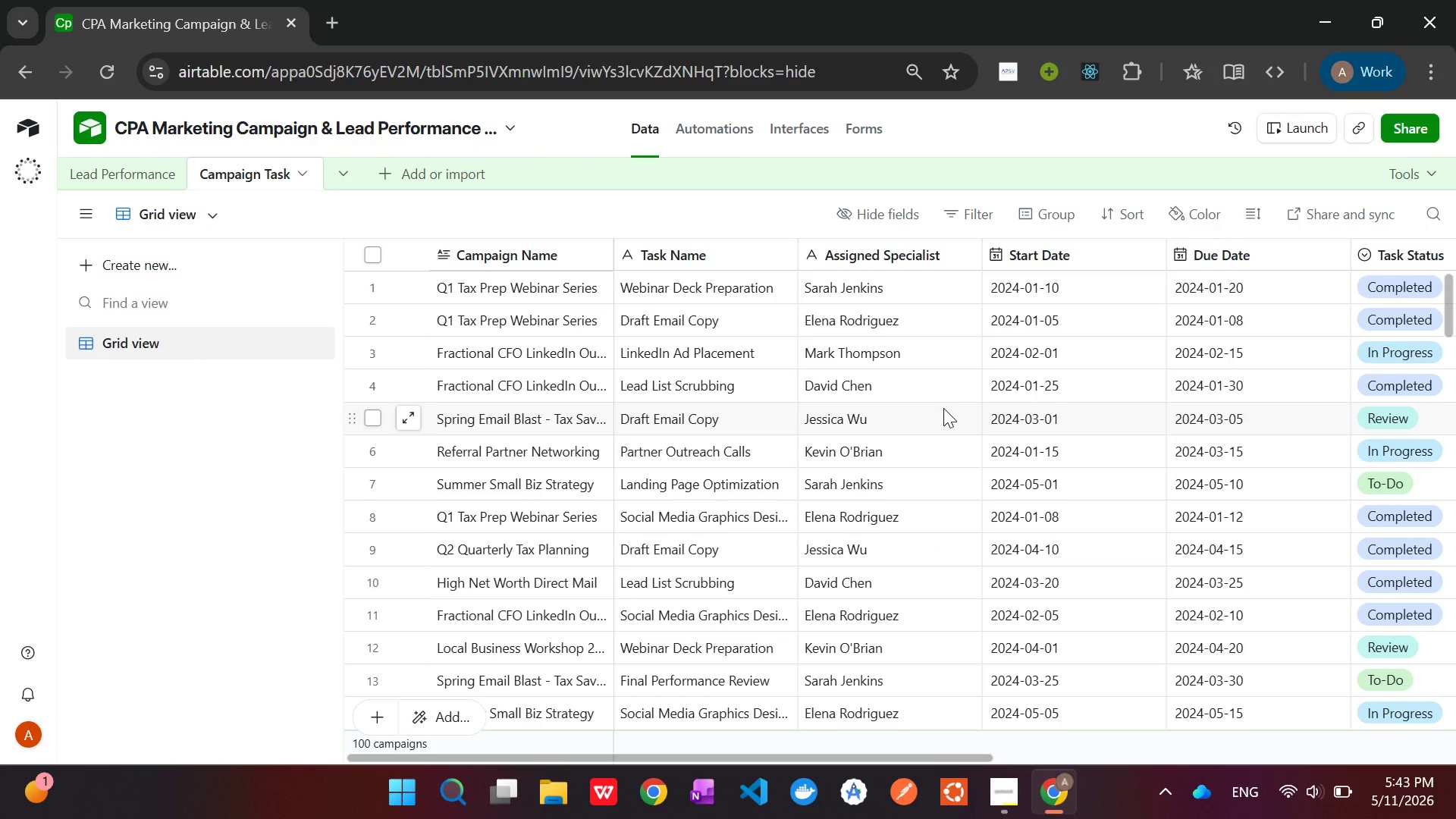 
wait(19.41)
 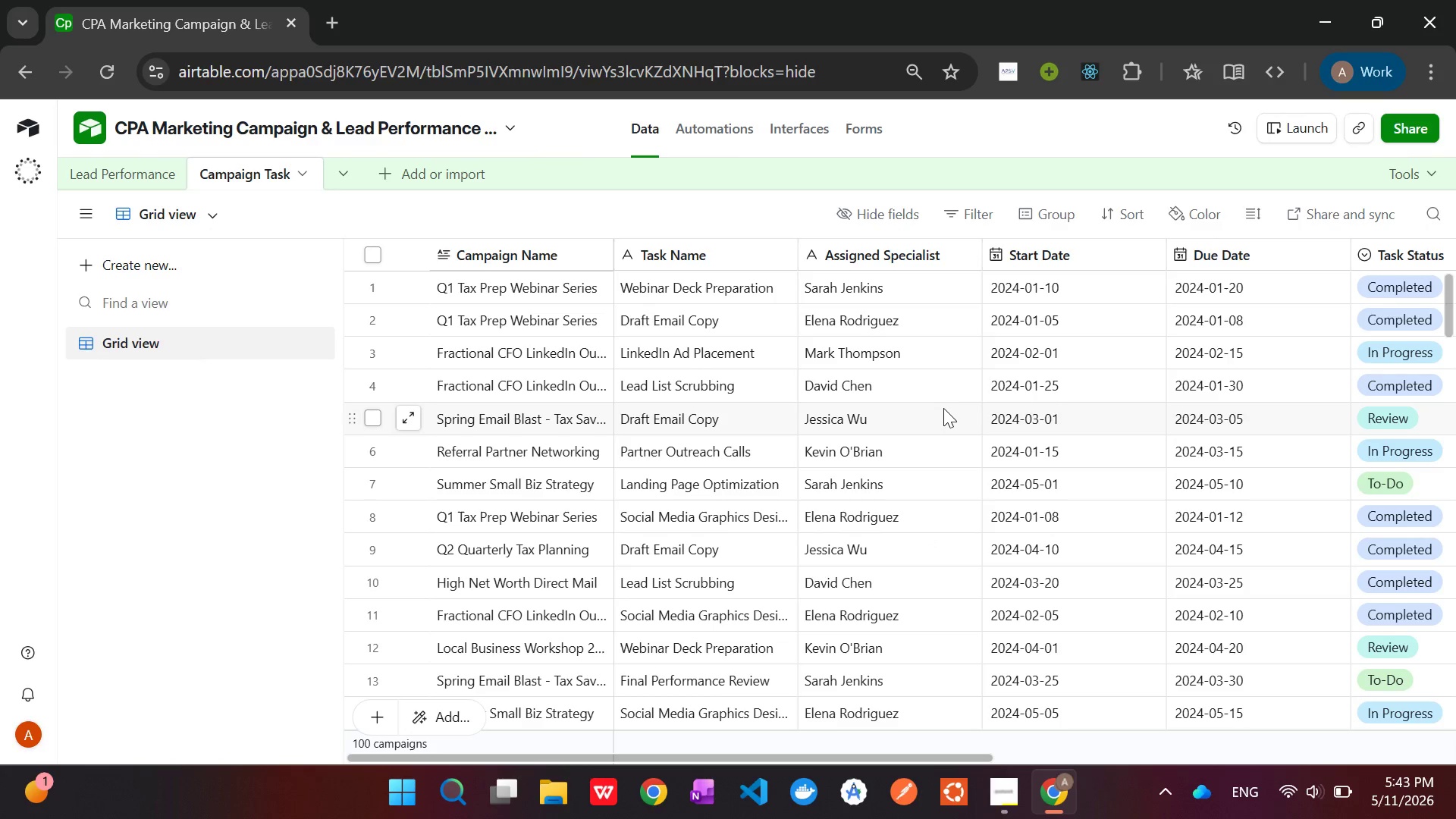 
right_click([491, 251])
 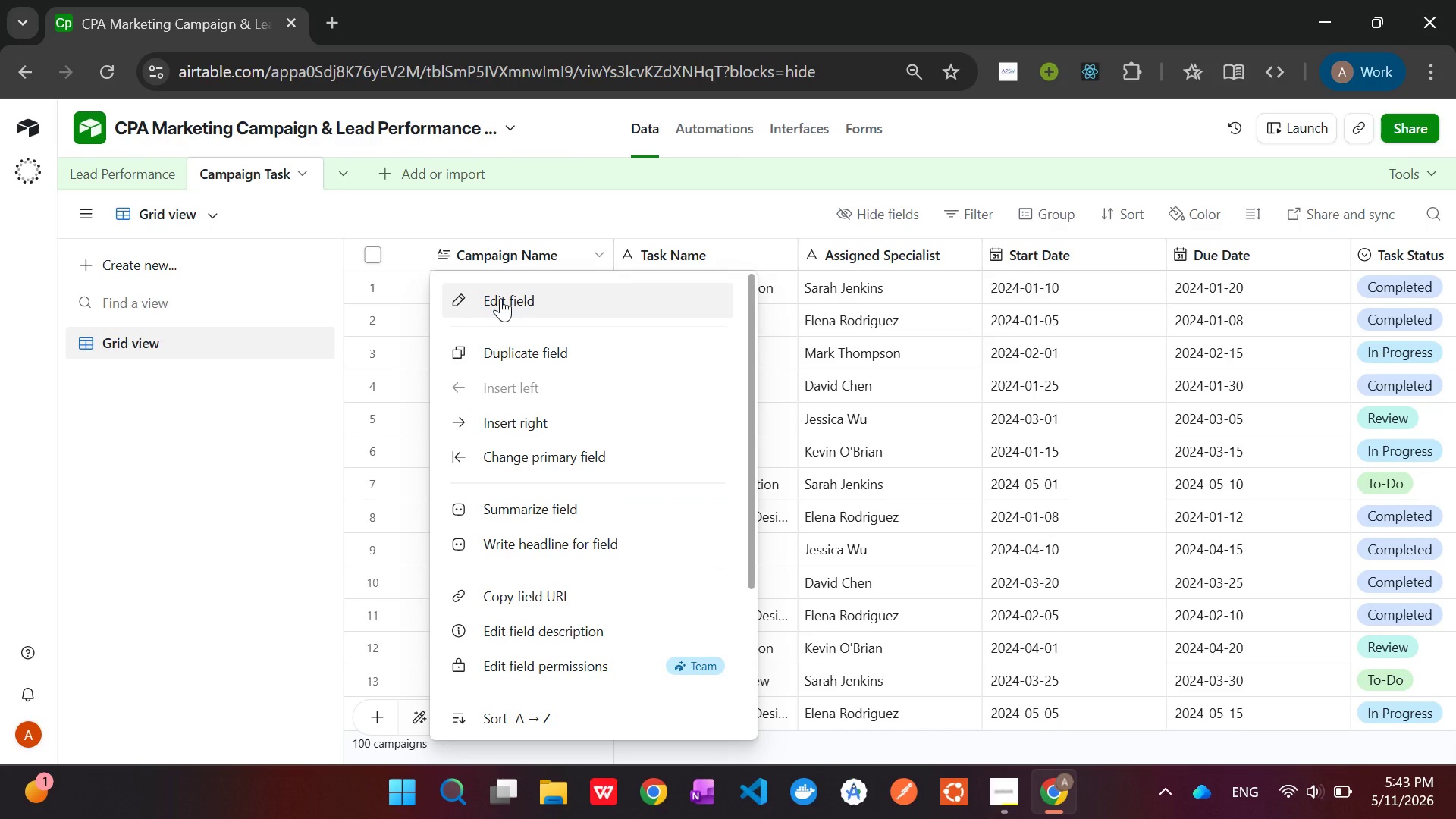 
left_click([505, 442])
 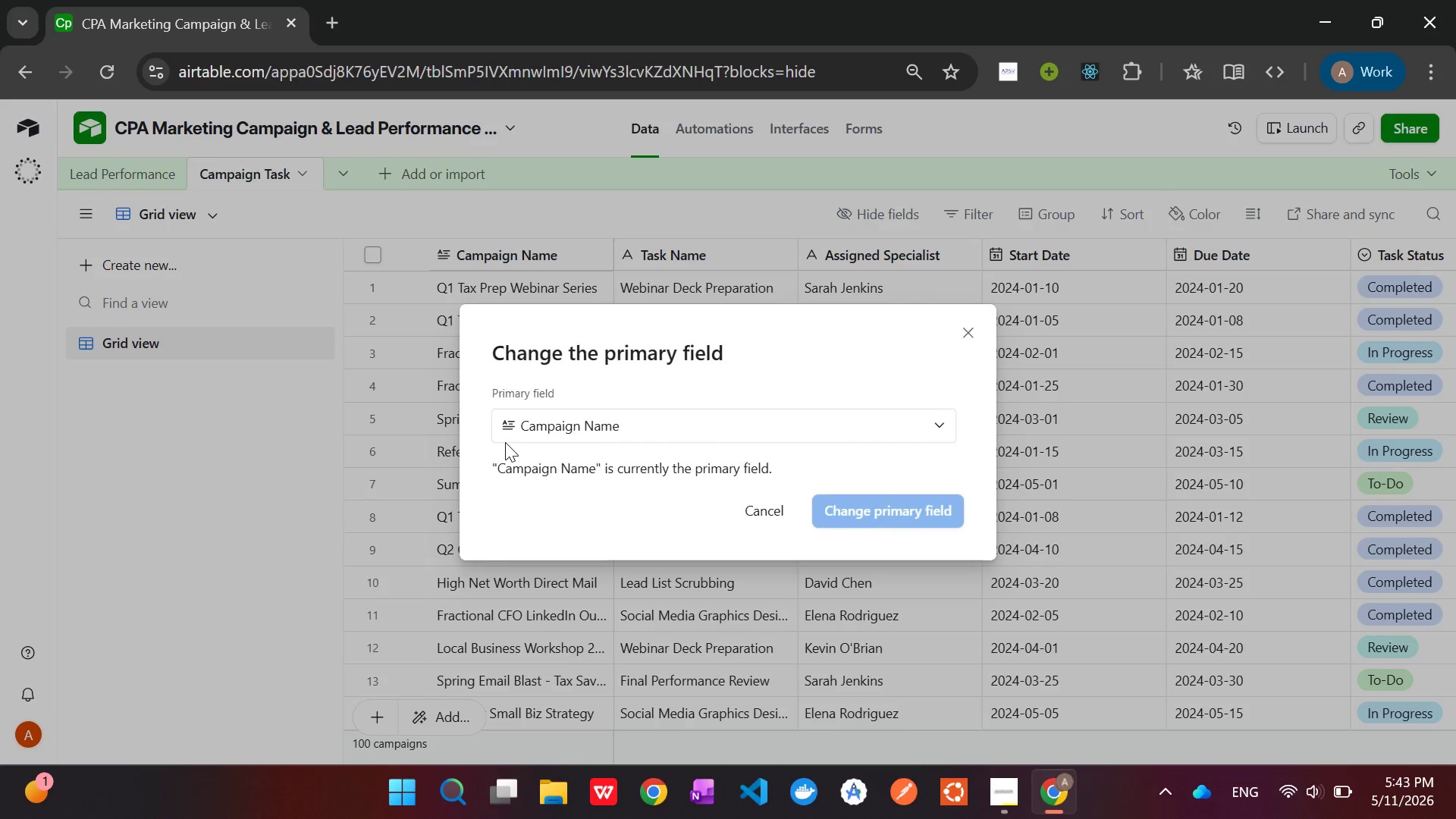 
left_click([554, 427])
 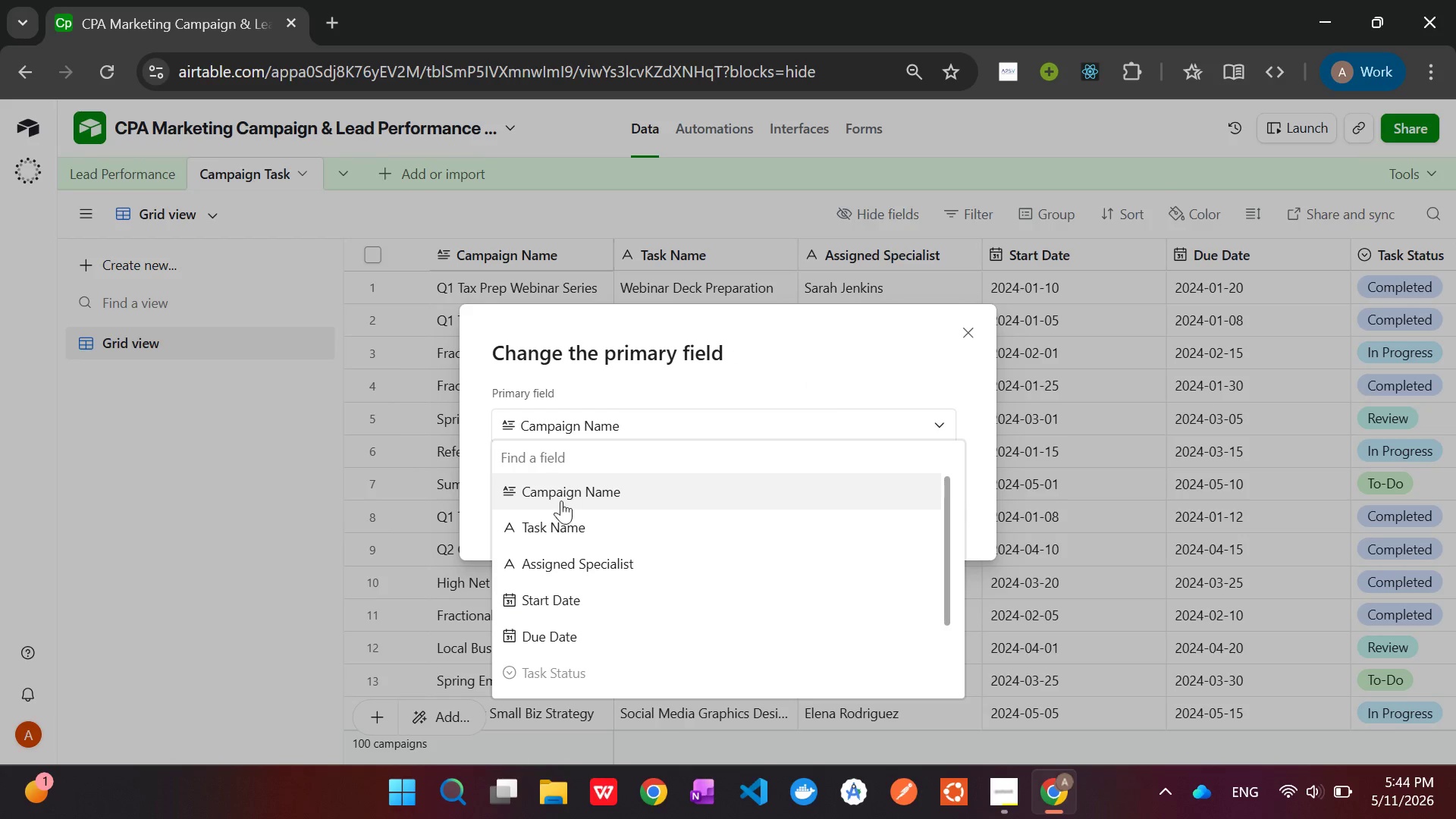 
left_click([560, 526])
 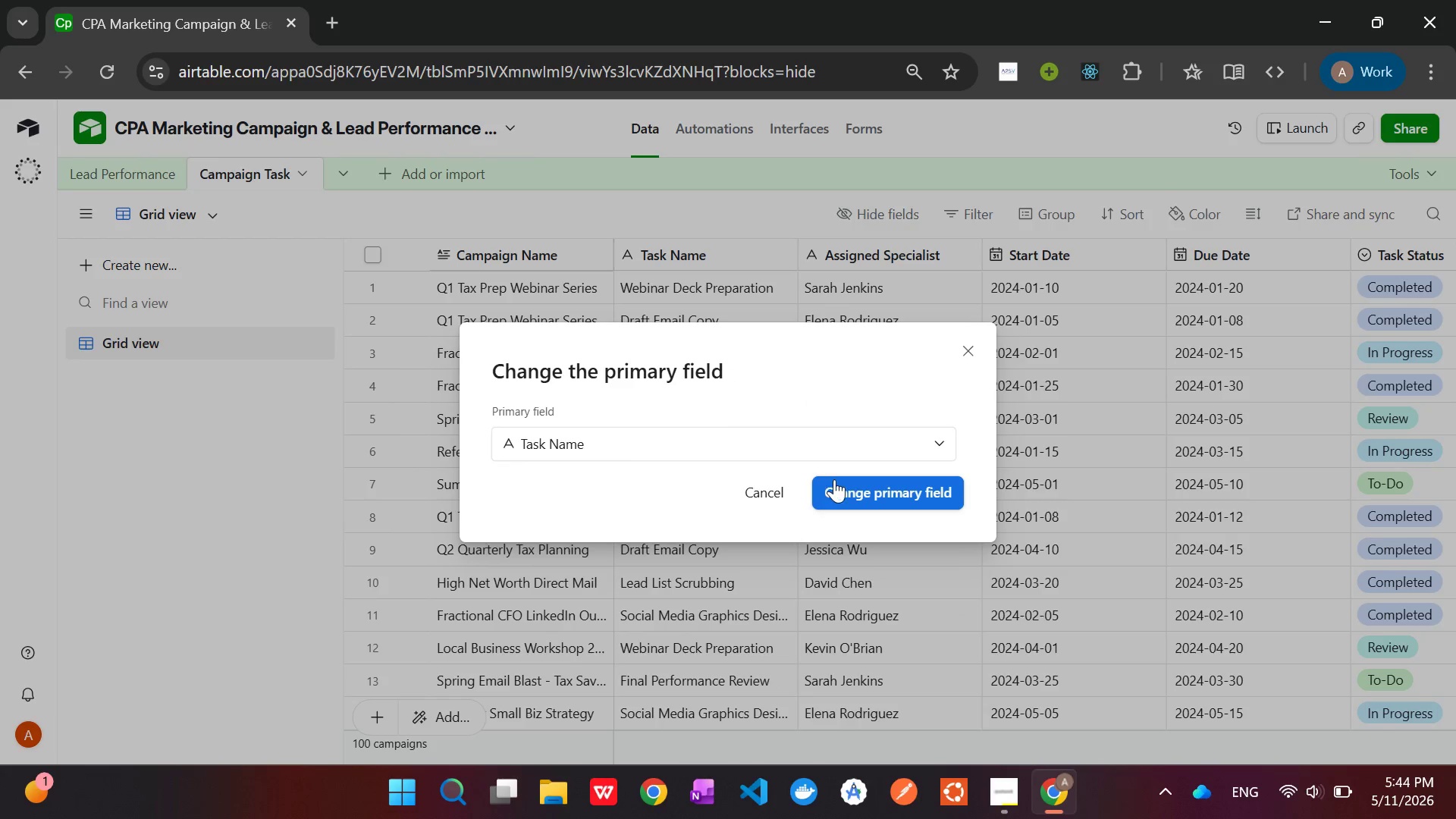 
left_click([853, 494])
 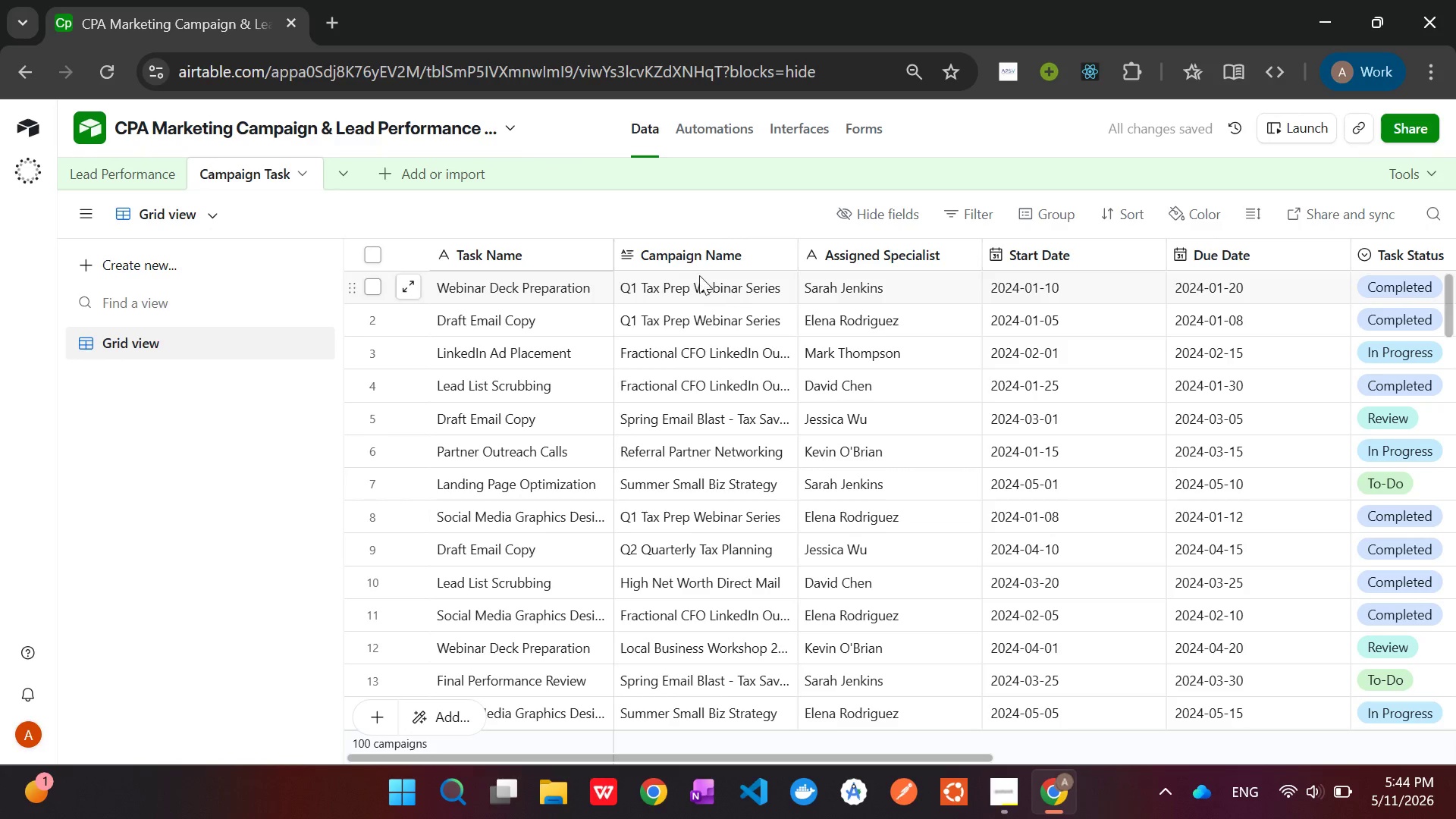 
right_click([676, 254])
 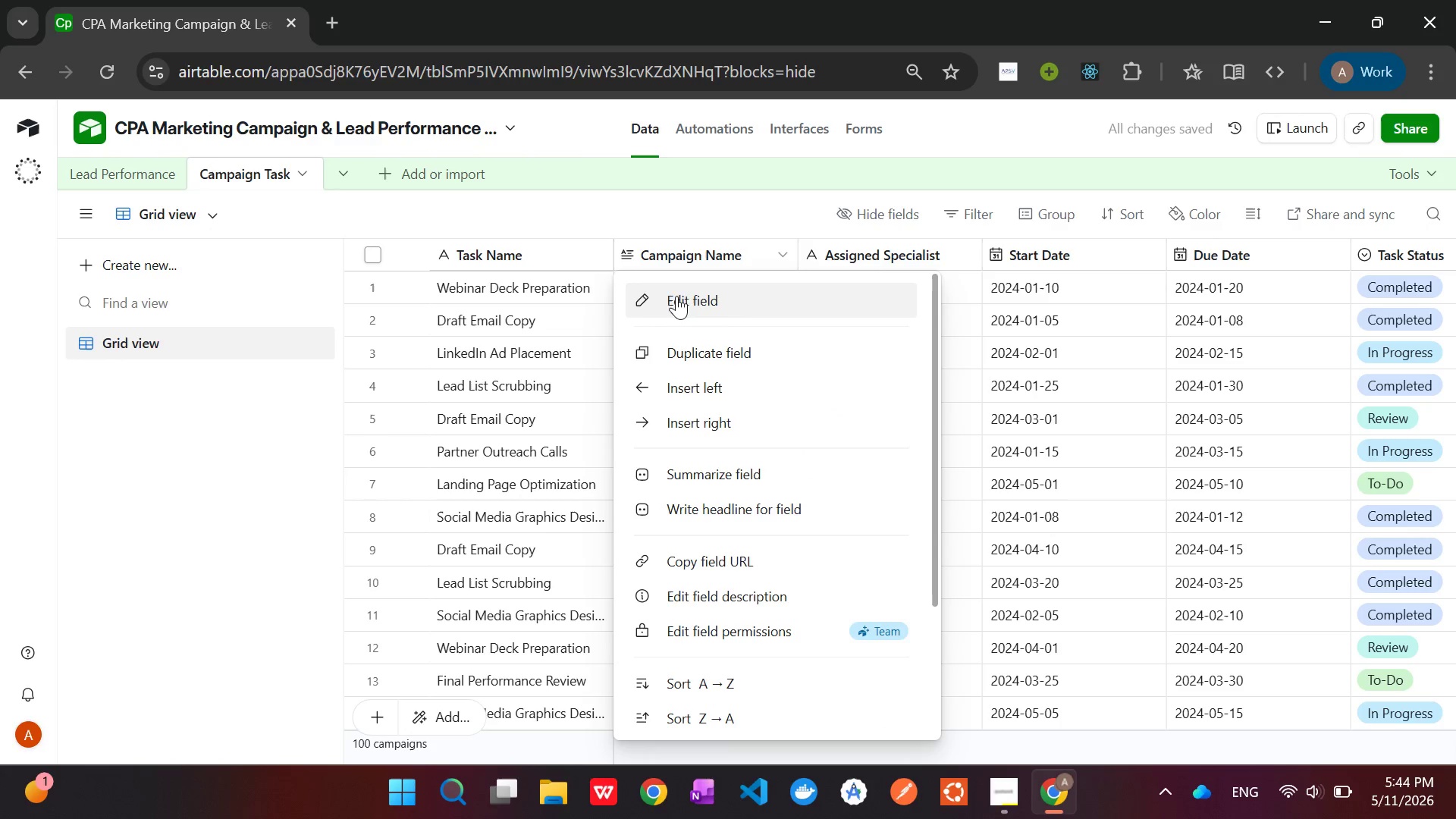 
left_click([676, 301])
 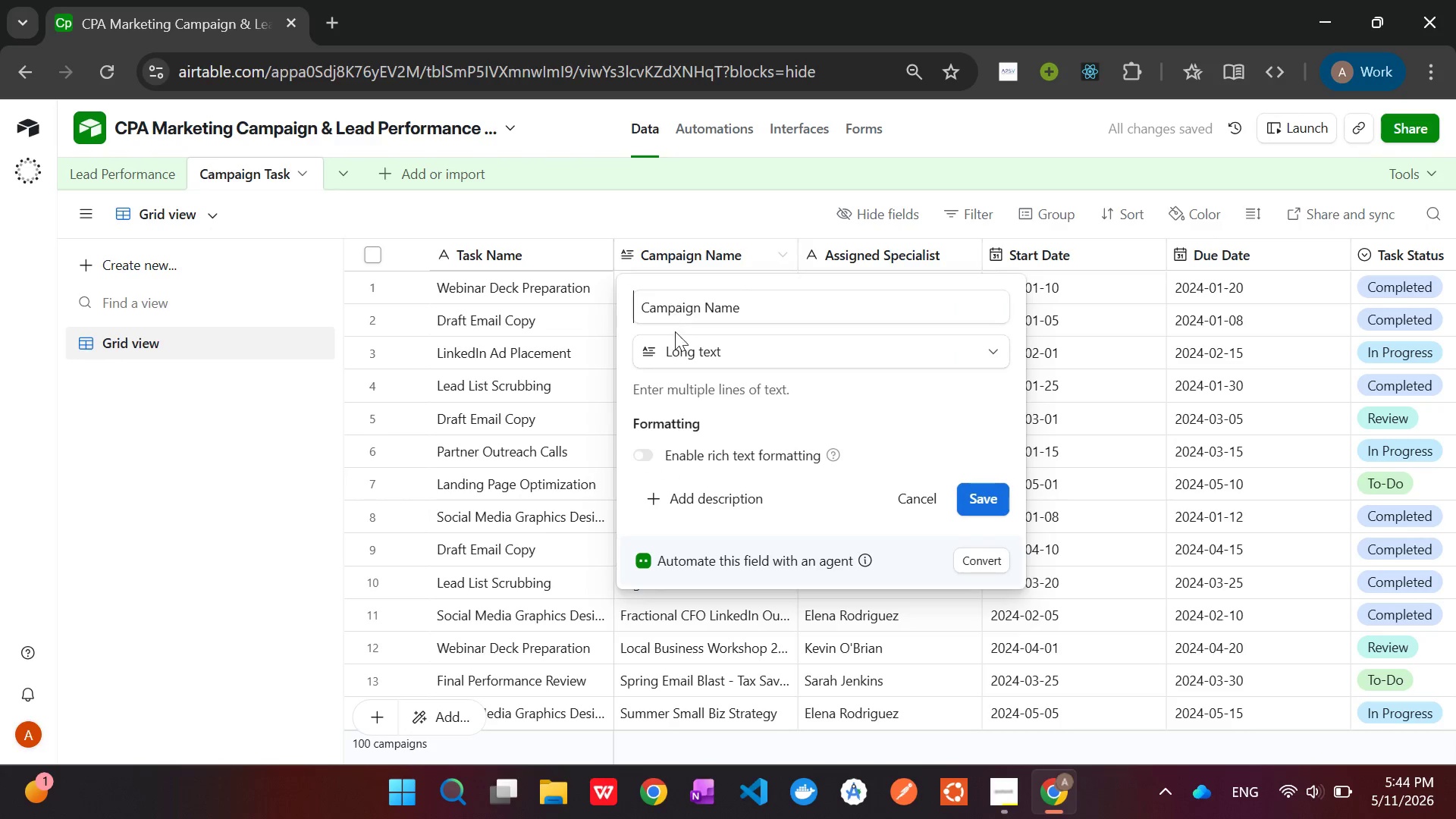 
left_click([687, 361])
 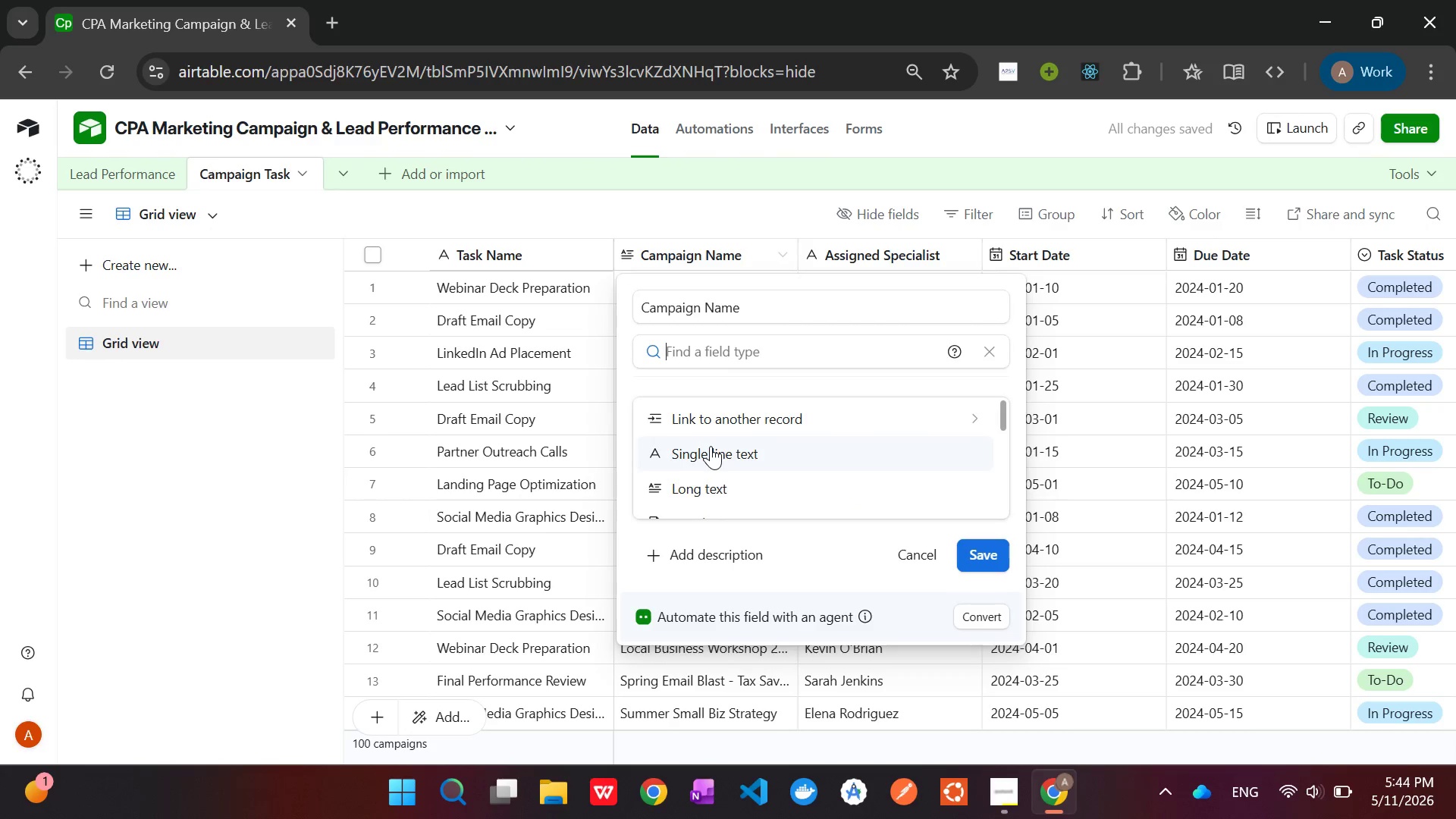 
left_click([711, 446])
 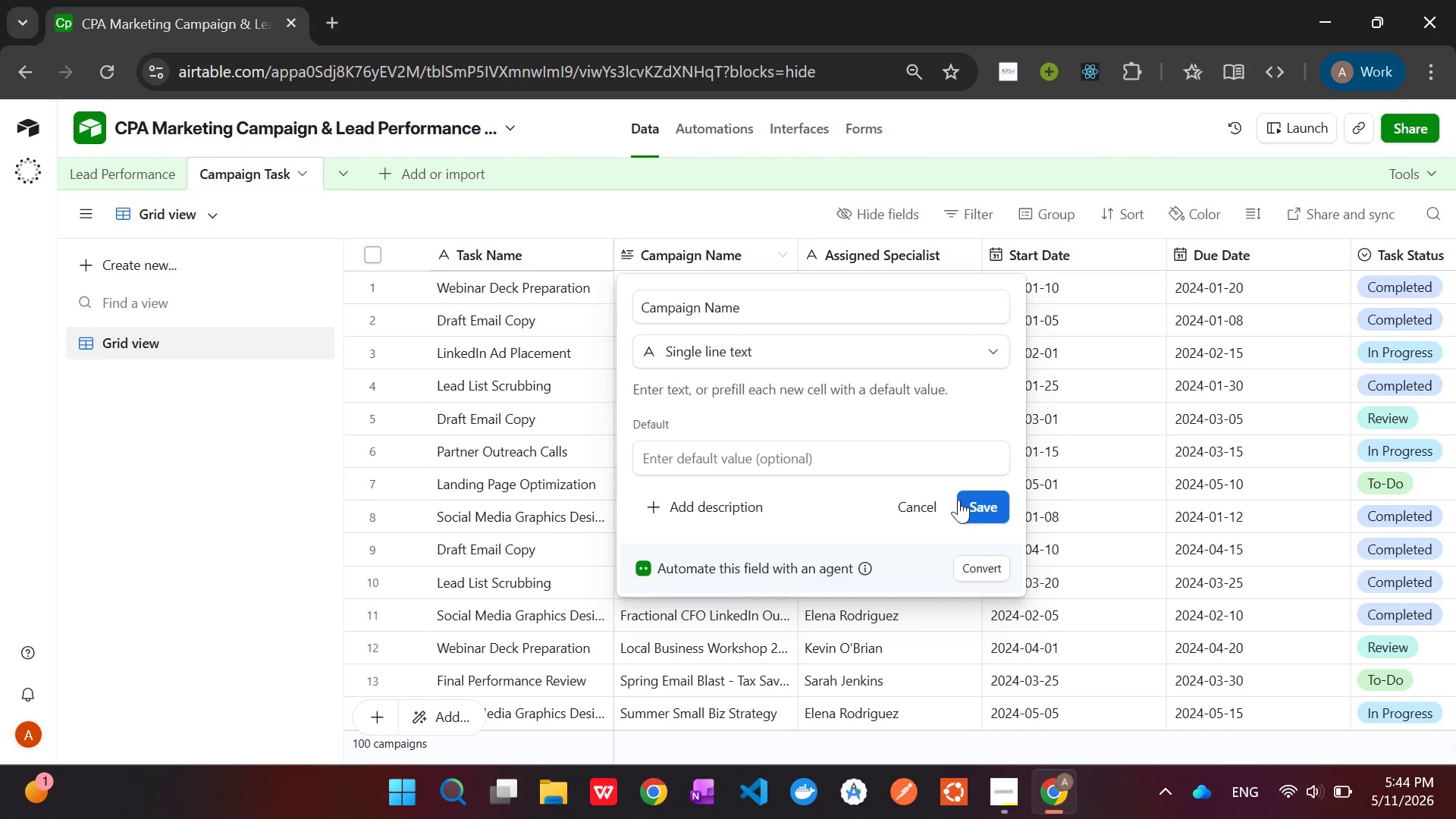 
left_click([968, 502])
 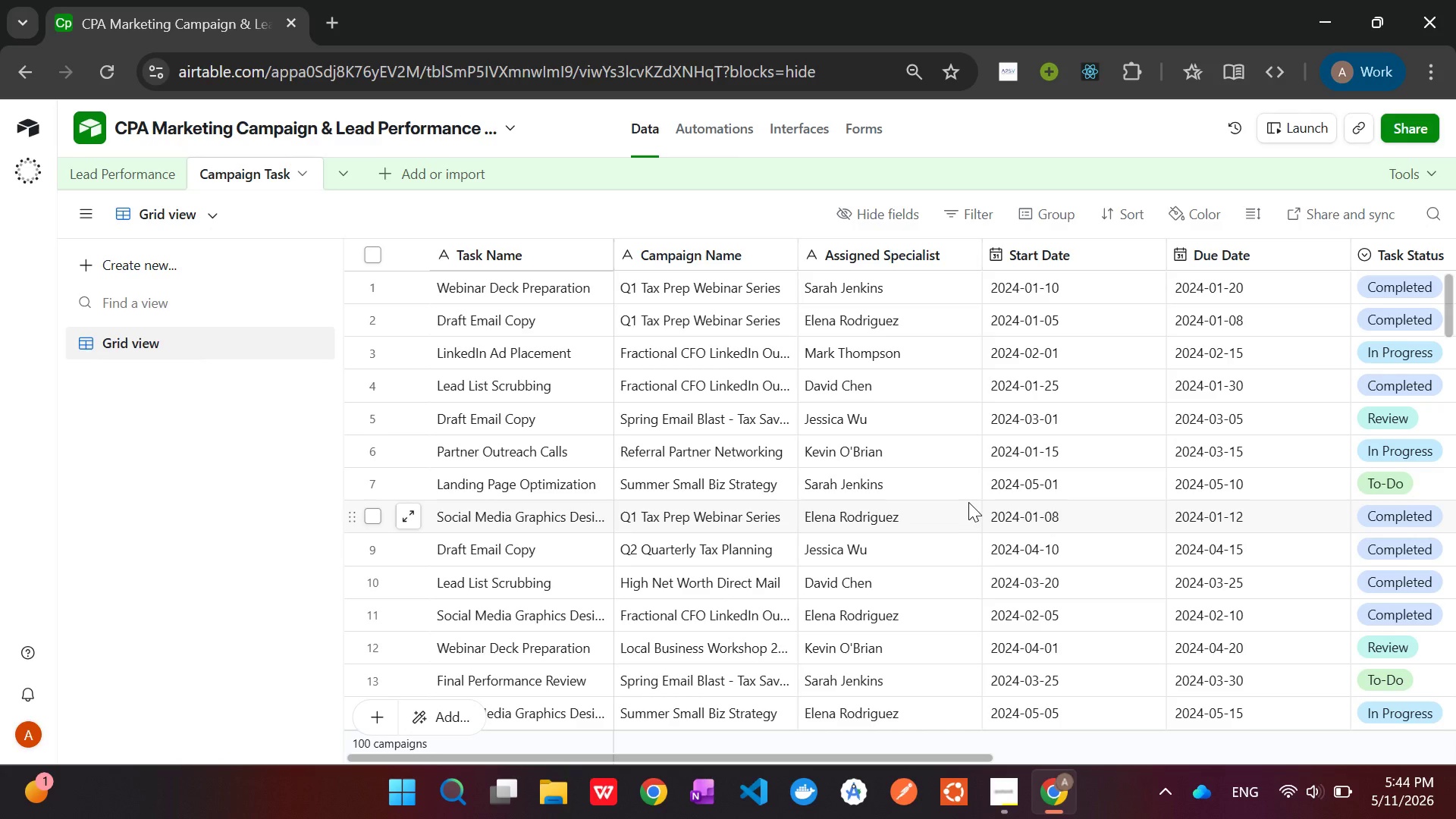 
wait(16.34)
 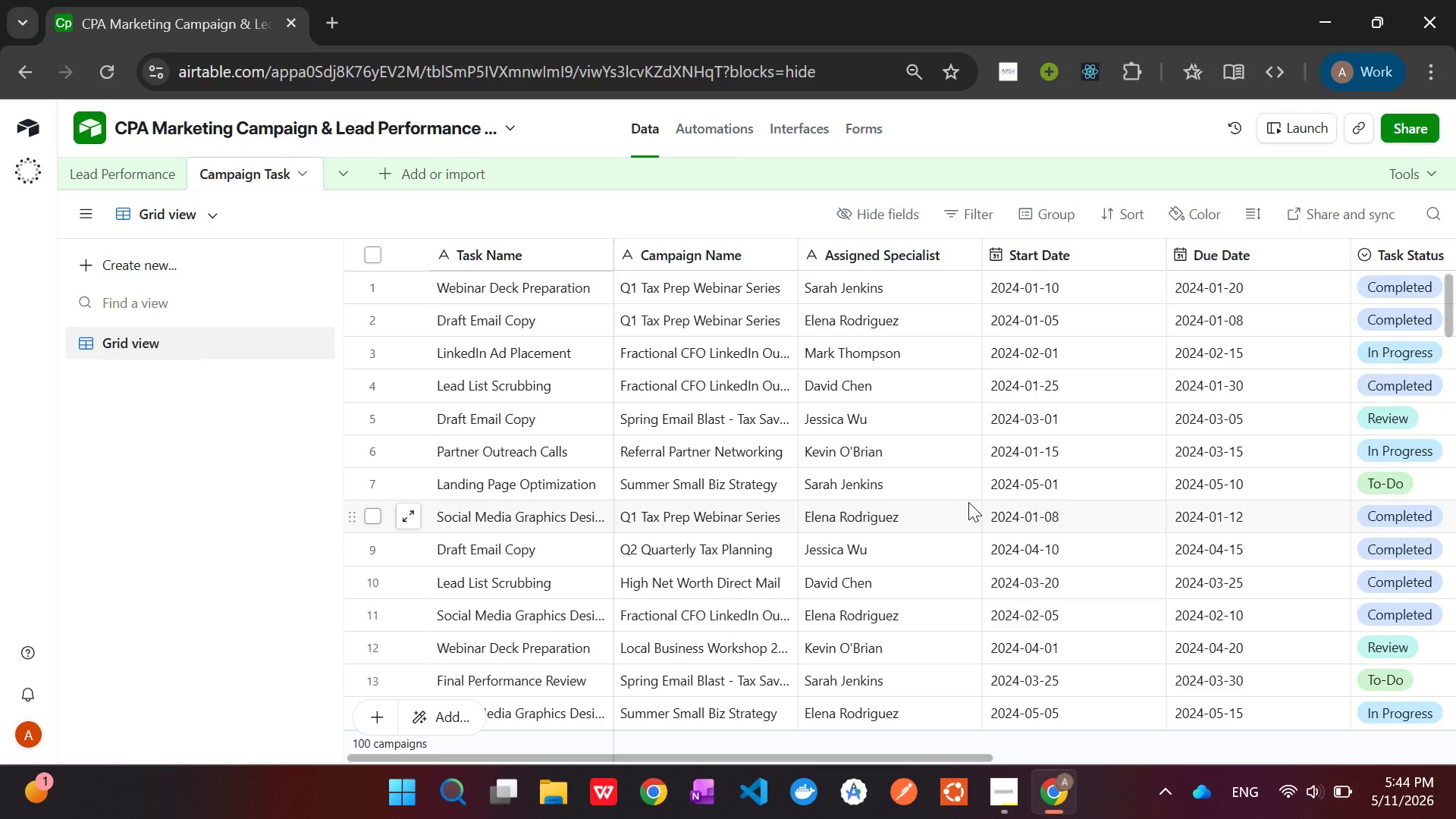 
left_click([131, 165])
 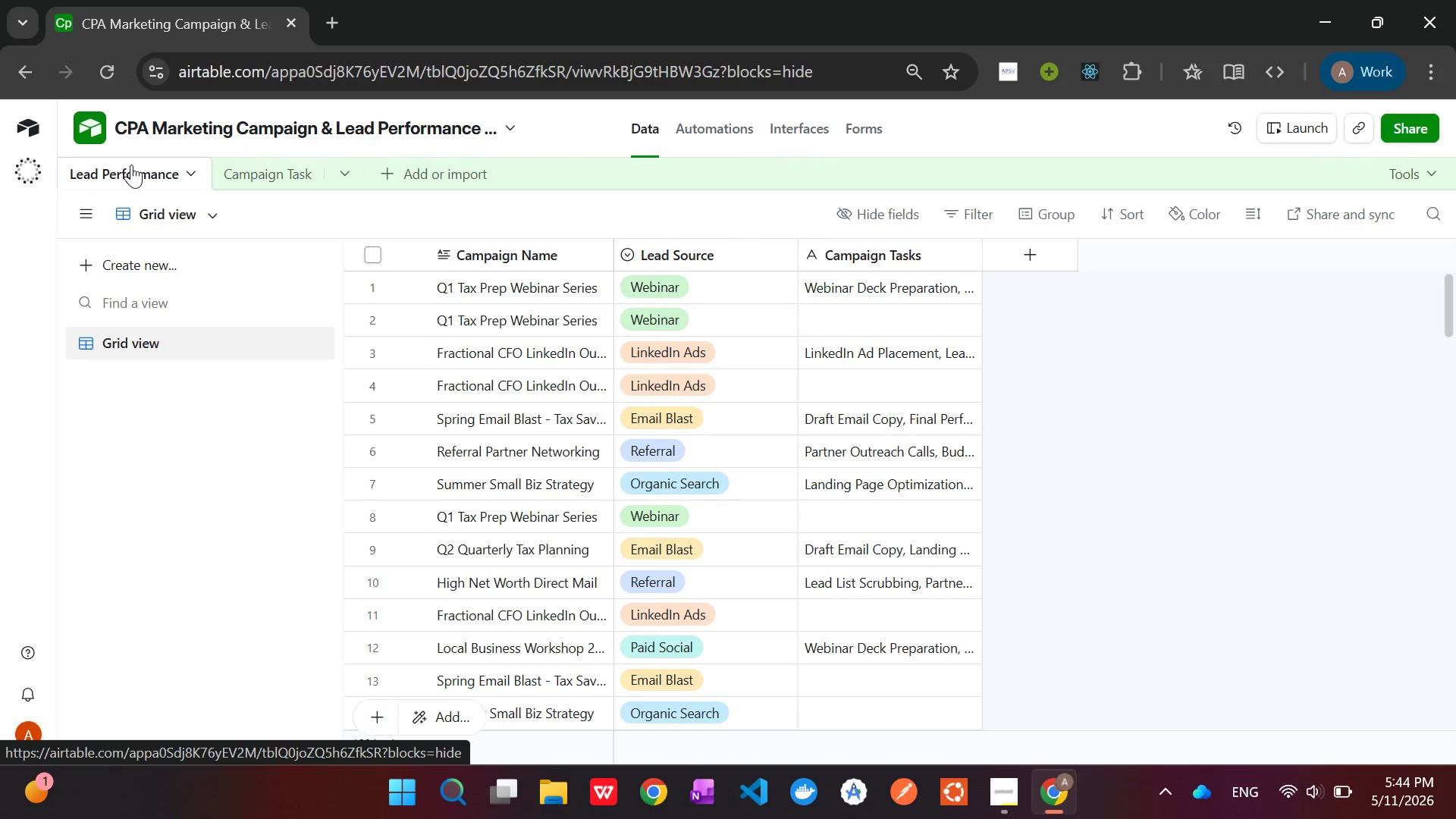 
right_click([131, 165])
 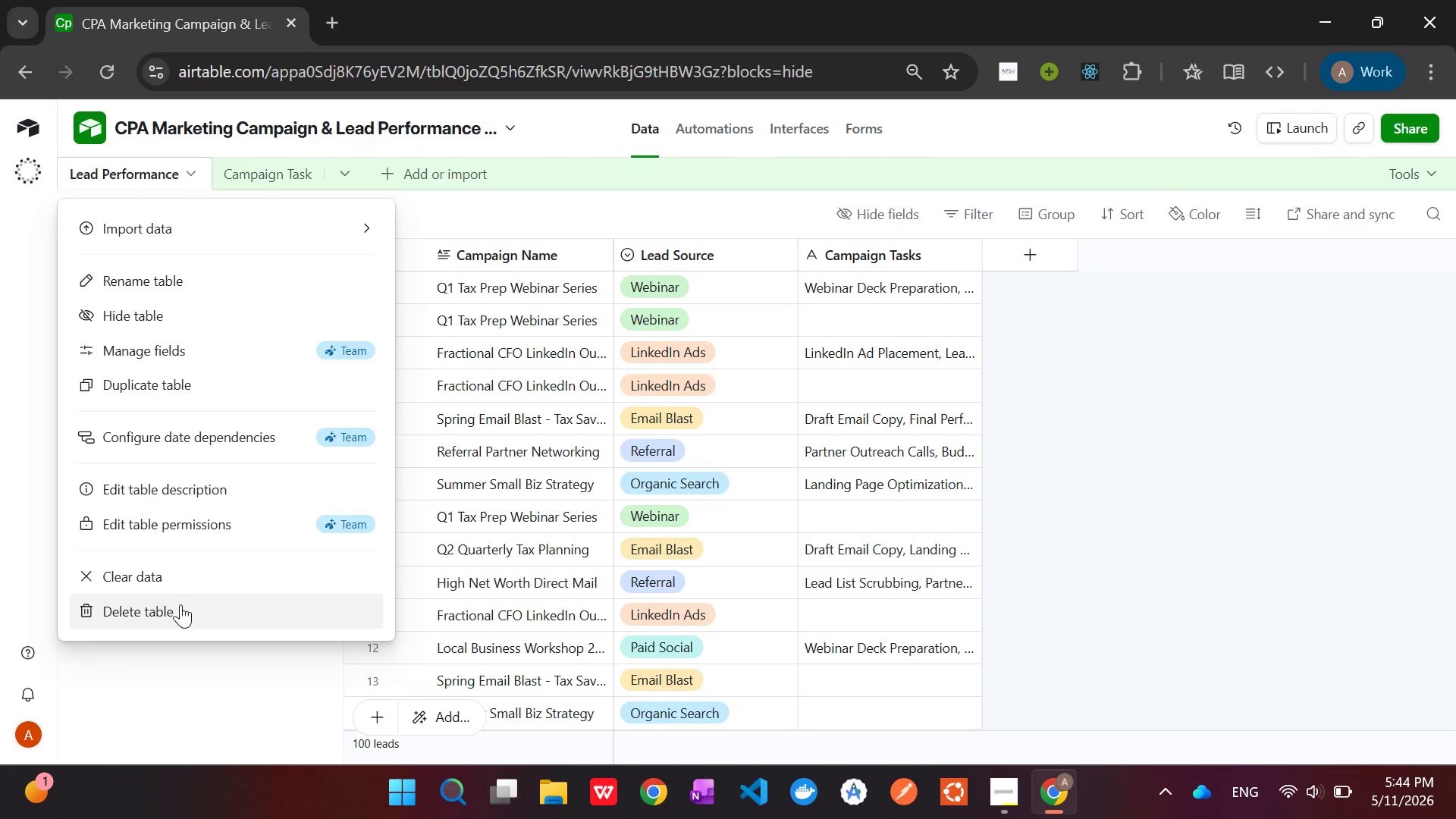 
left_click([180, 607])
 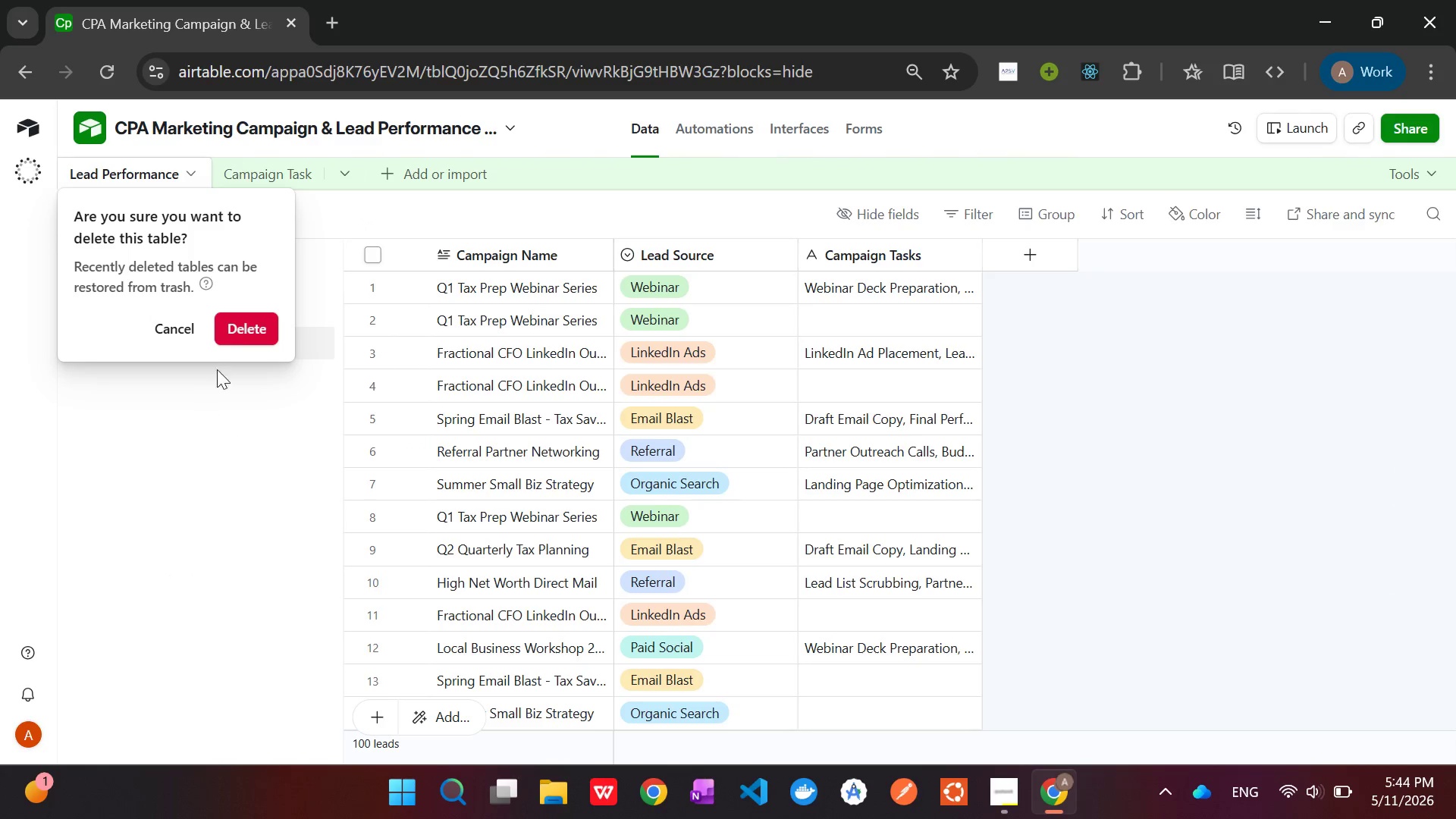 
left_click([244, 336])
 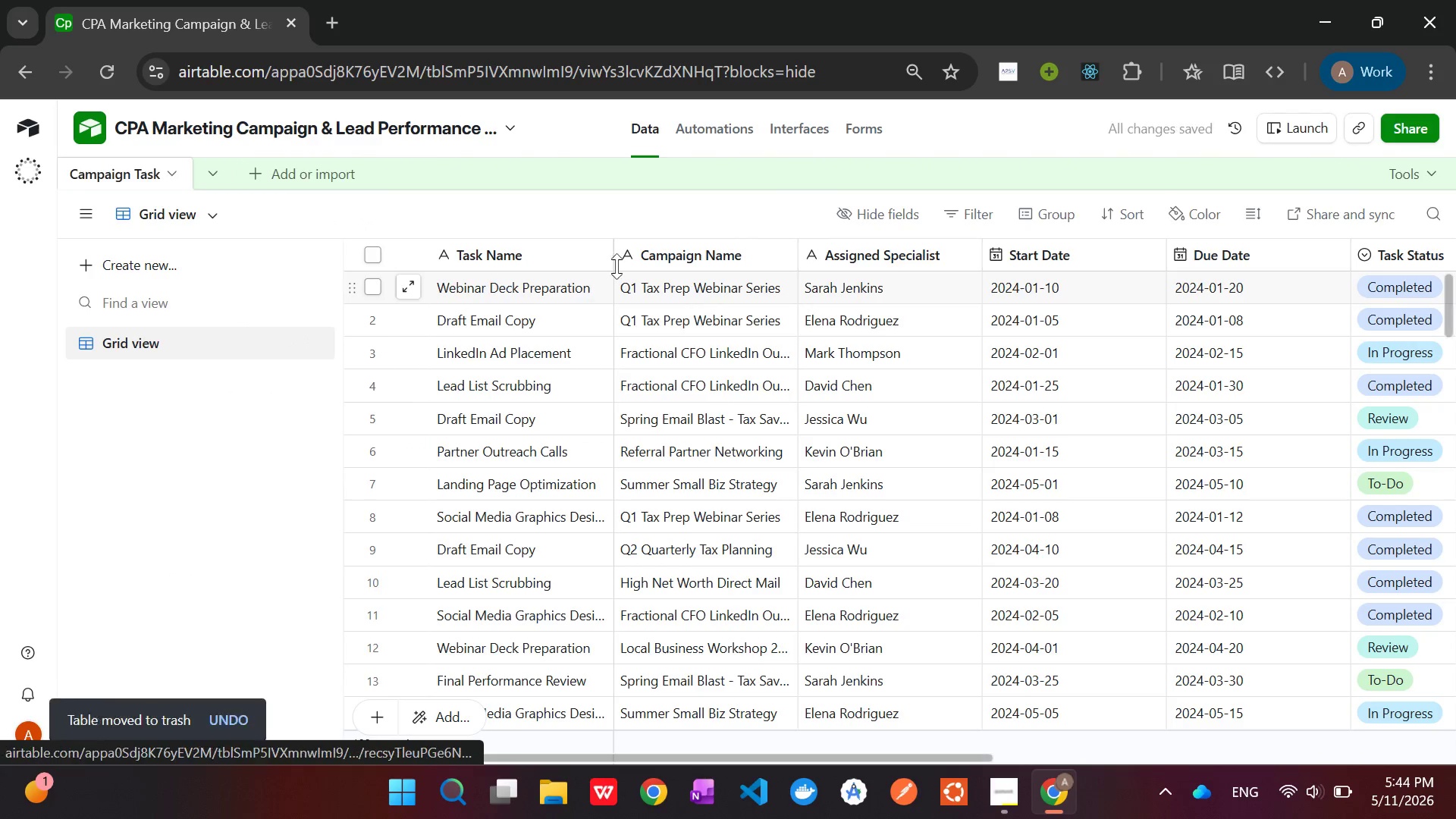 
right_click([673, 240])
 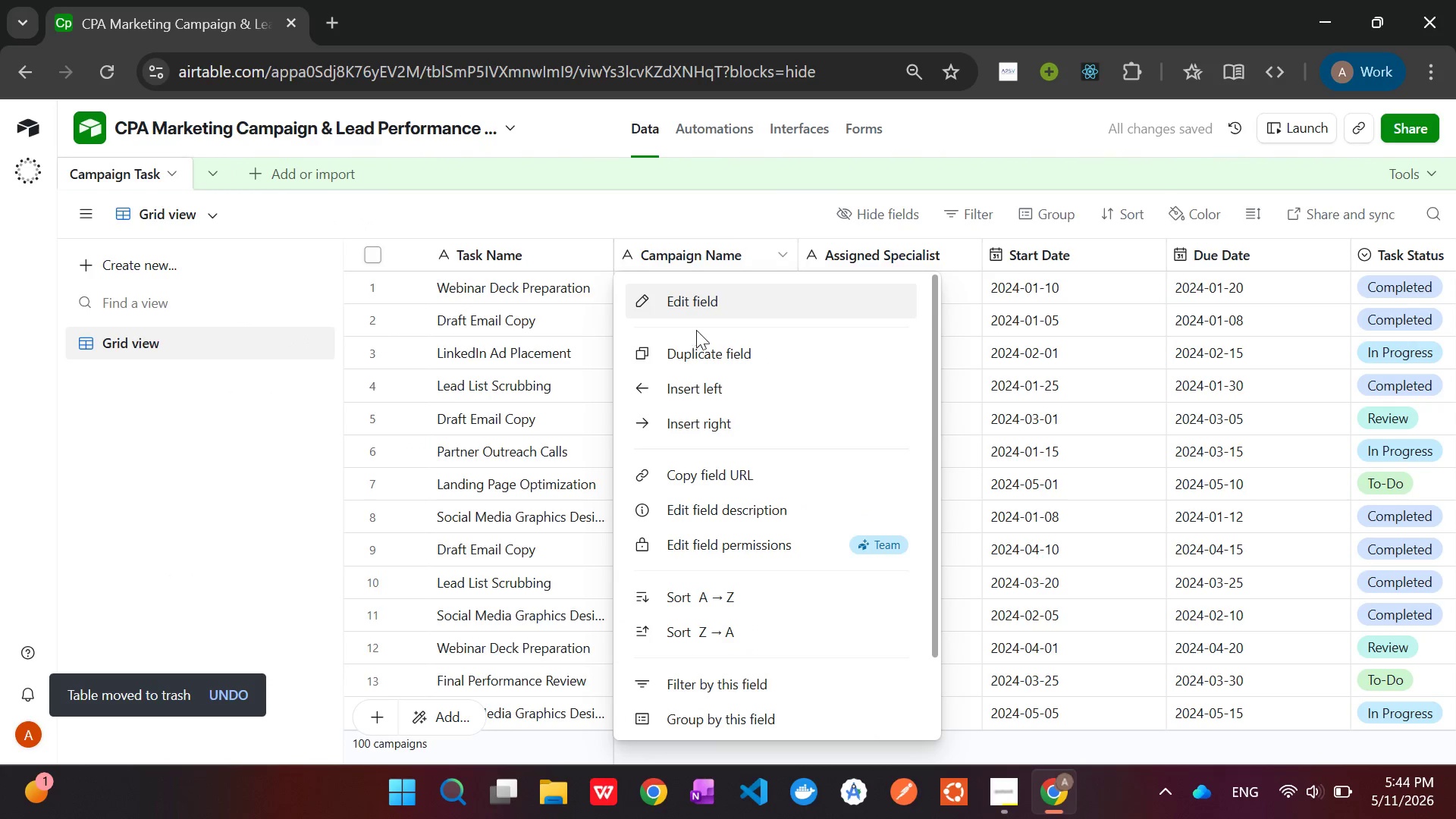 
left_click([692, 309])
 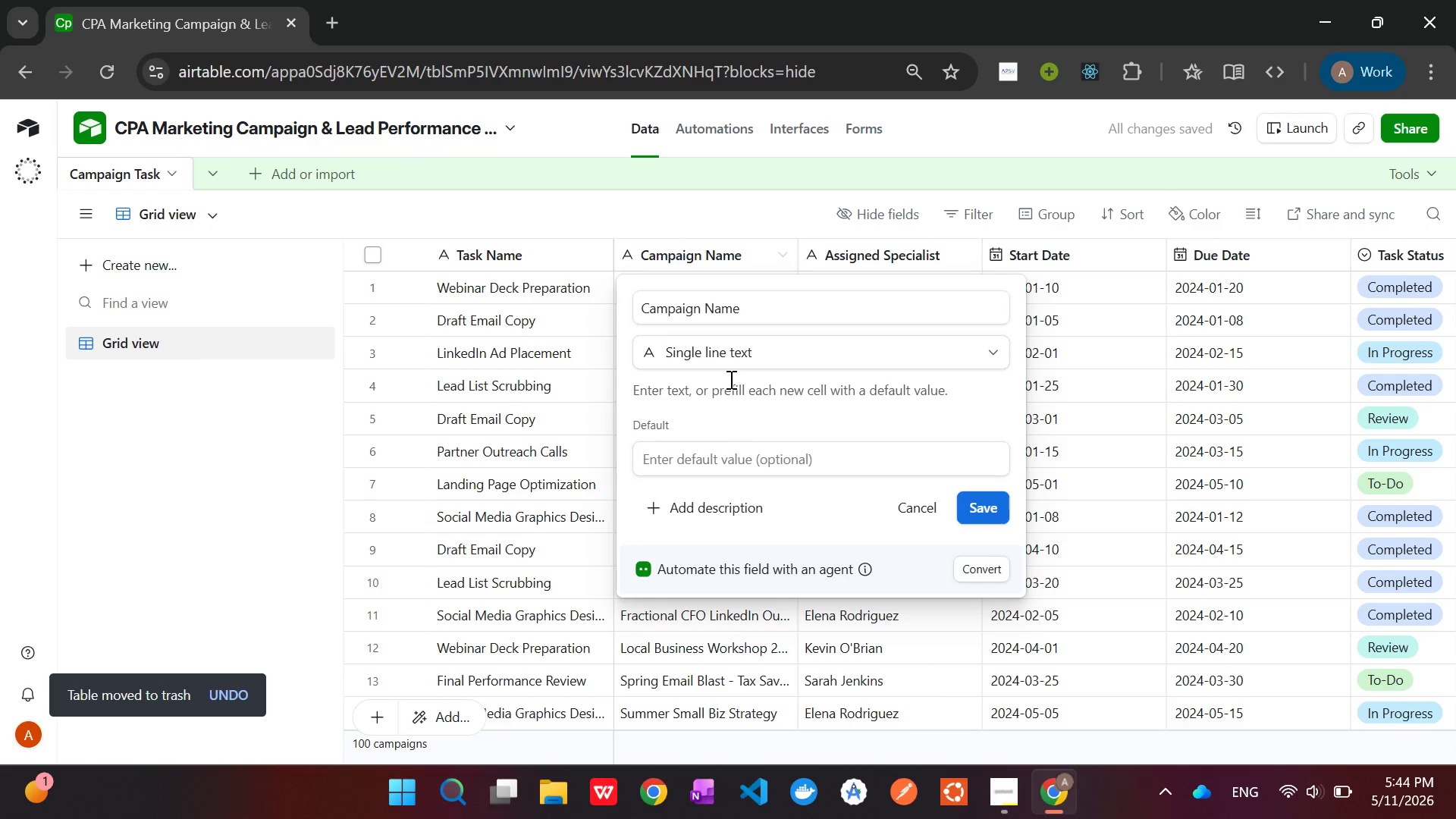 
left_click([715, 360])
 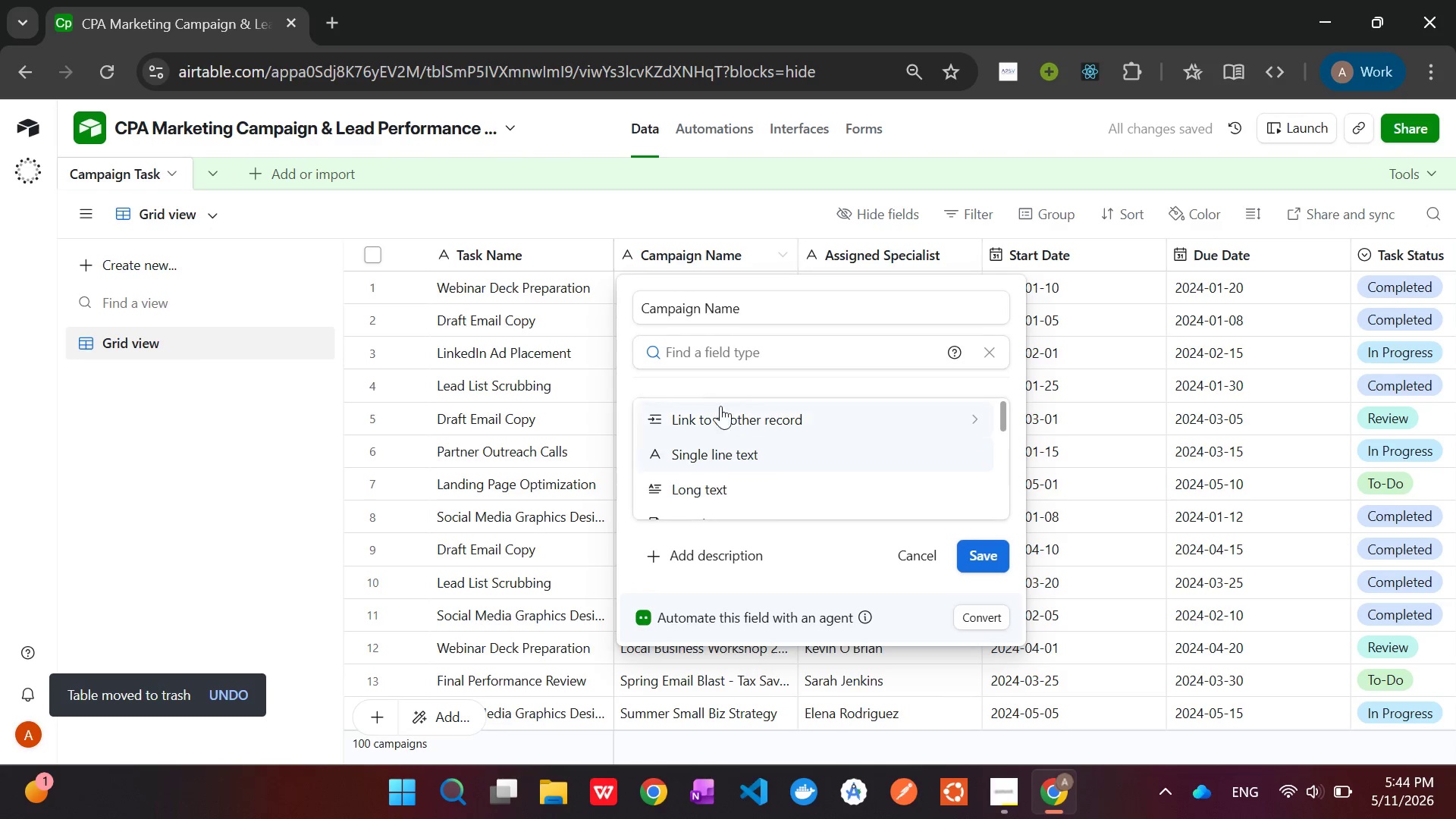 
left_click([722, 412])
 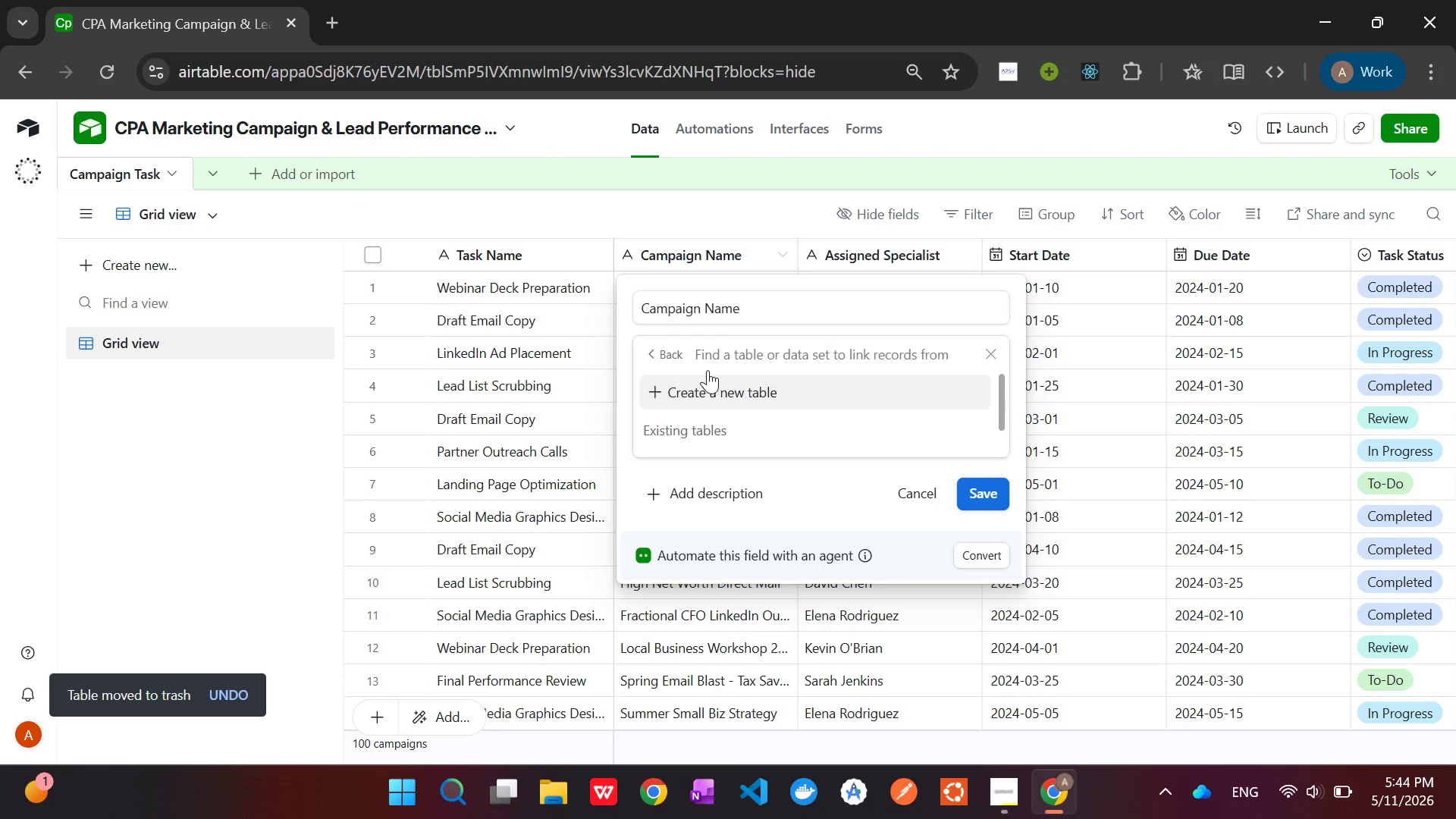 
left_click([714, 393])
 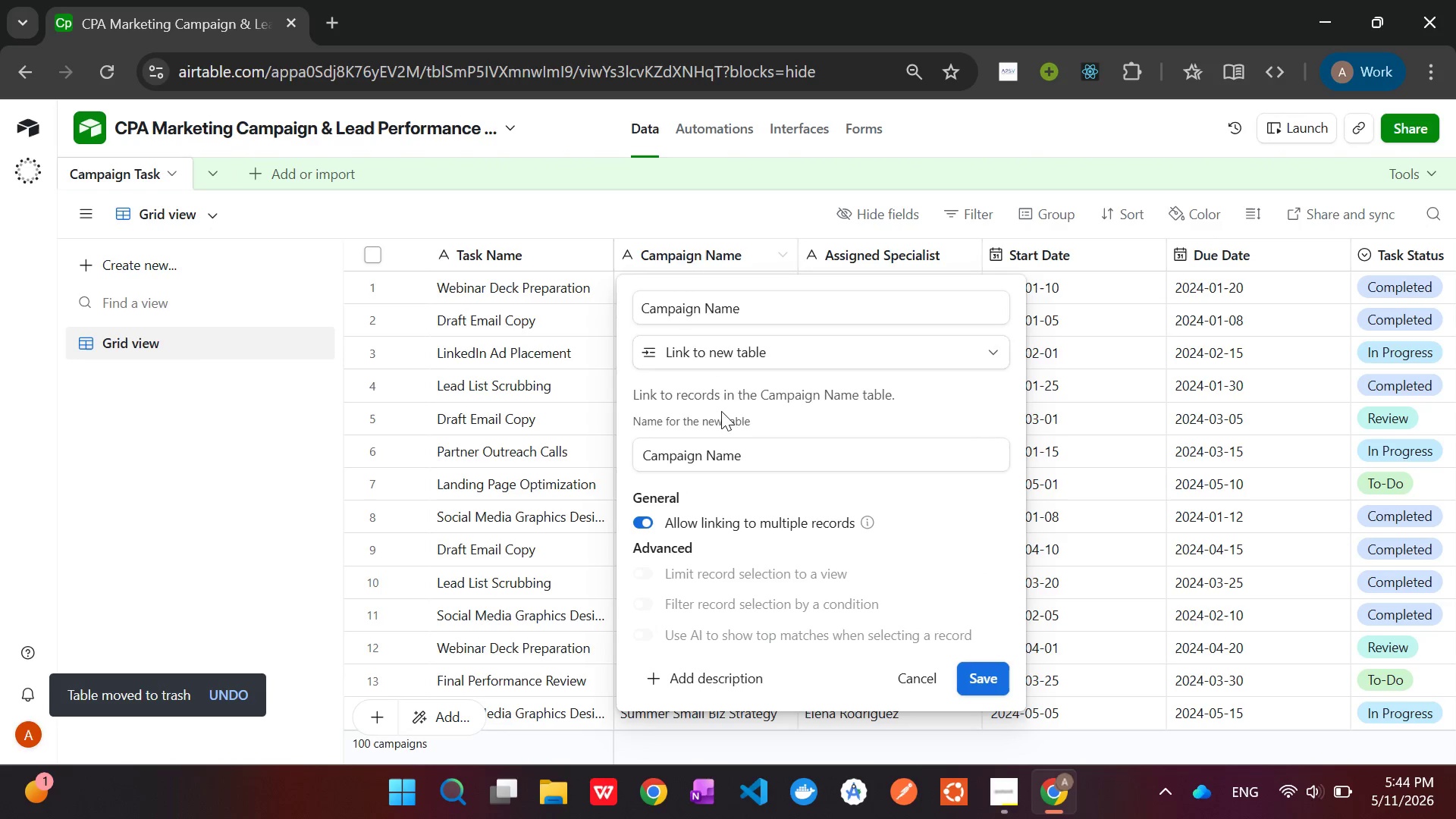 
left_click_drag(start_coordinate=[753, 453], to_coordinate=[618, 463])
 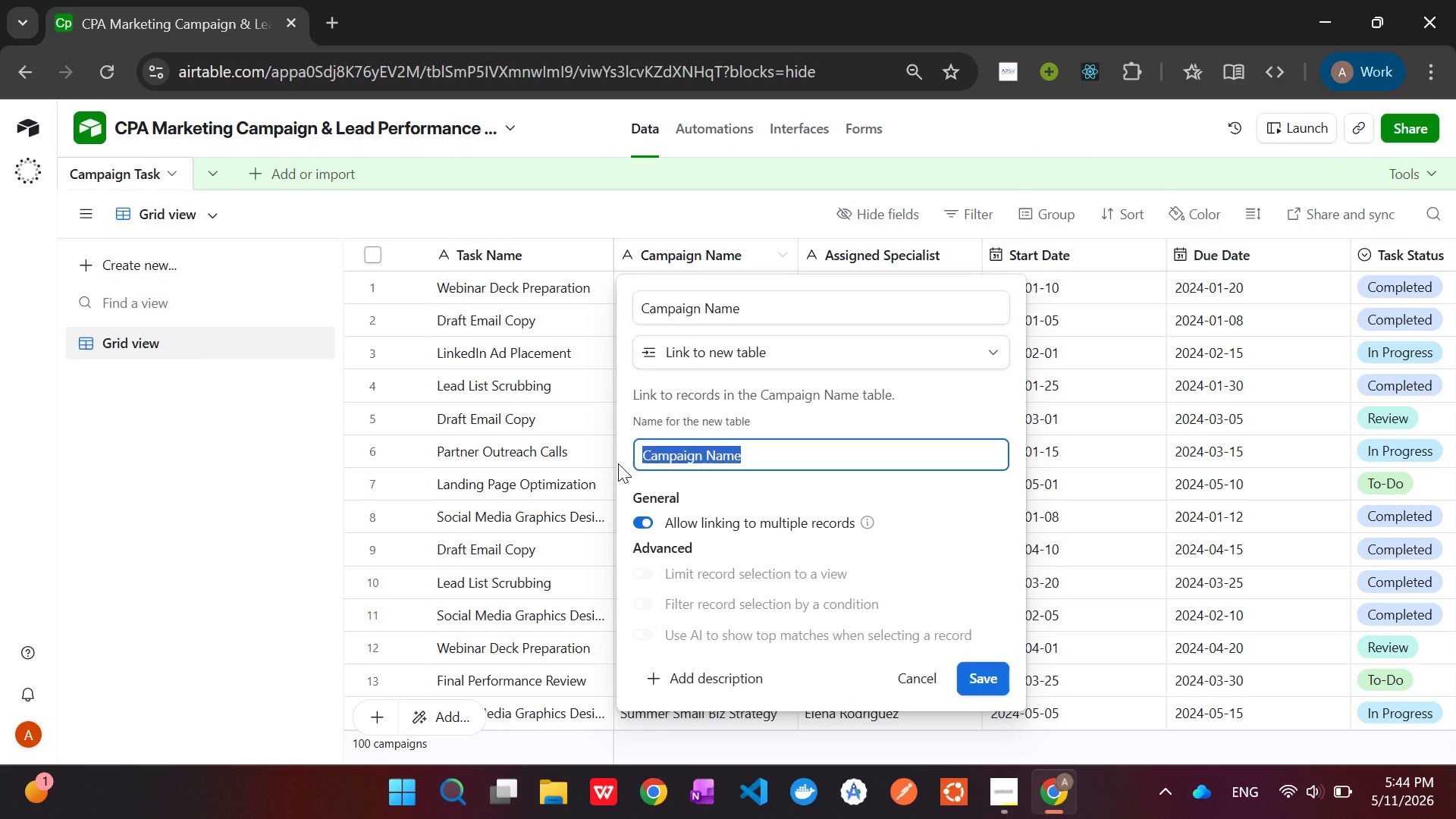 
wait(10.95)
 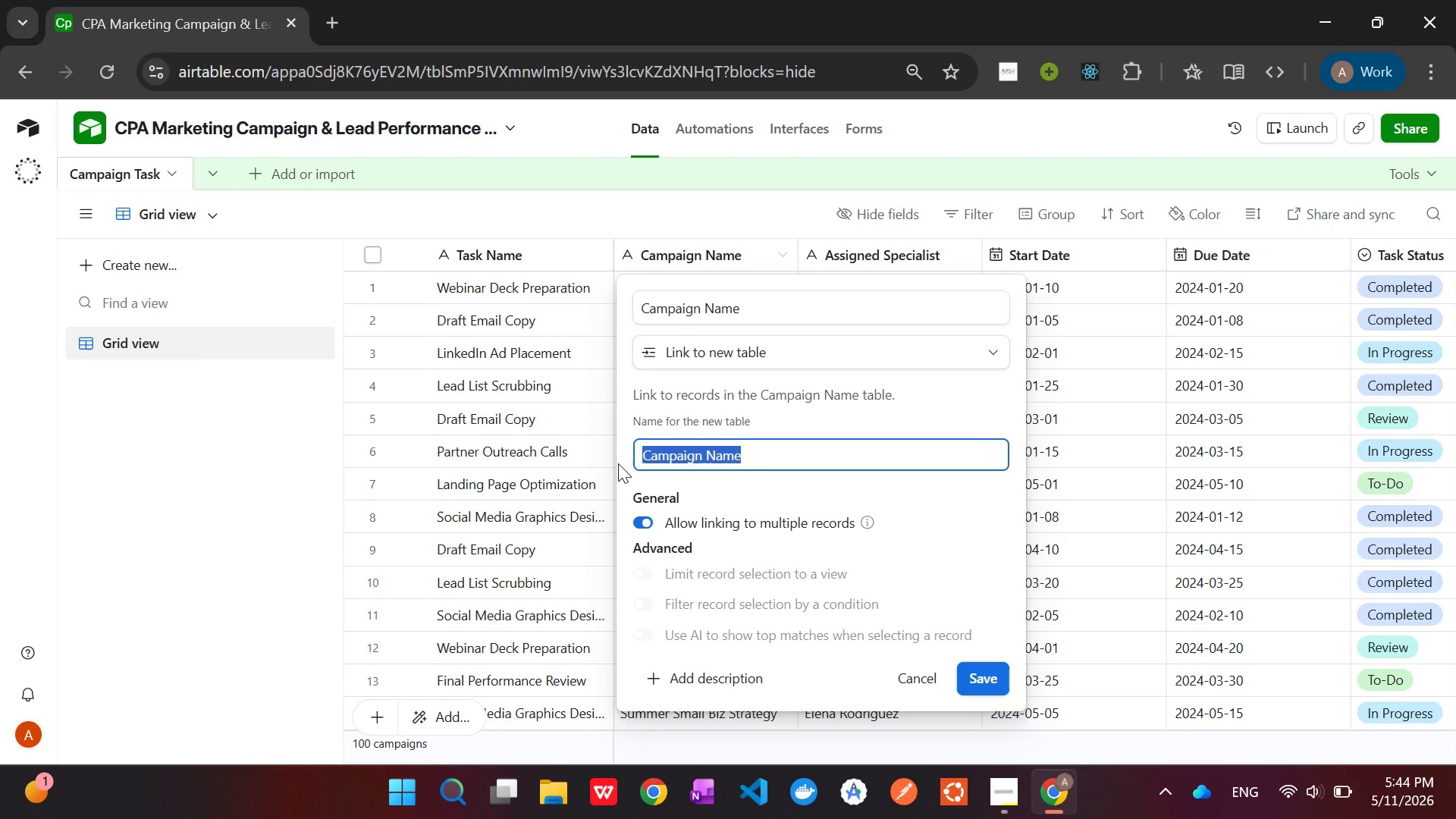 
key(Backspace)
type(Lead Performance)
 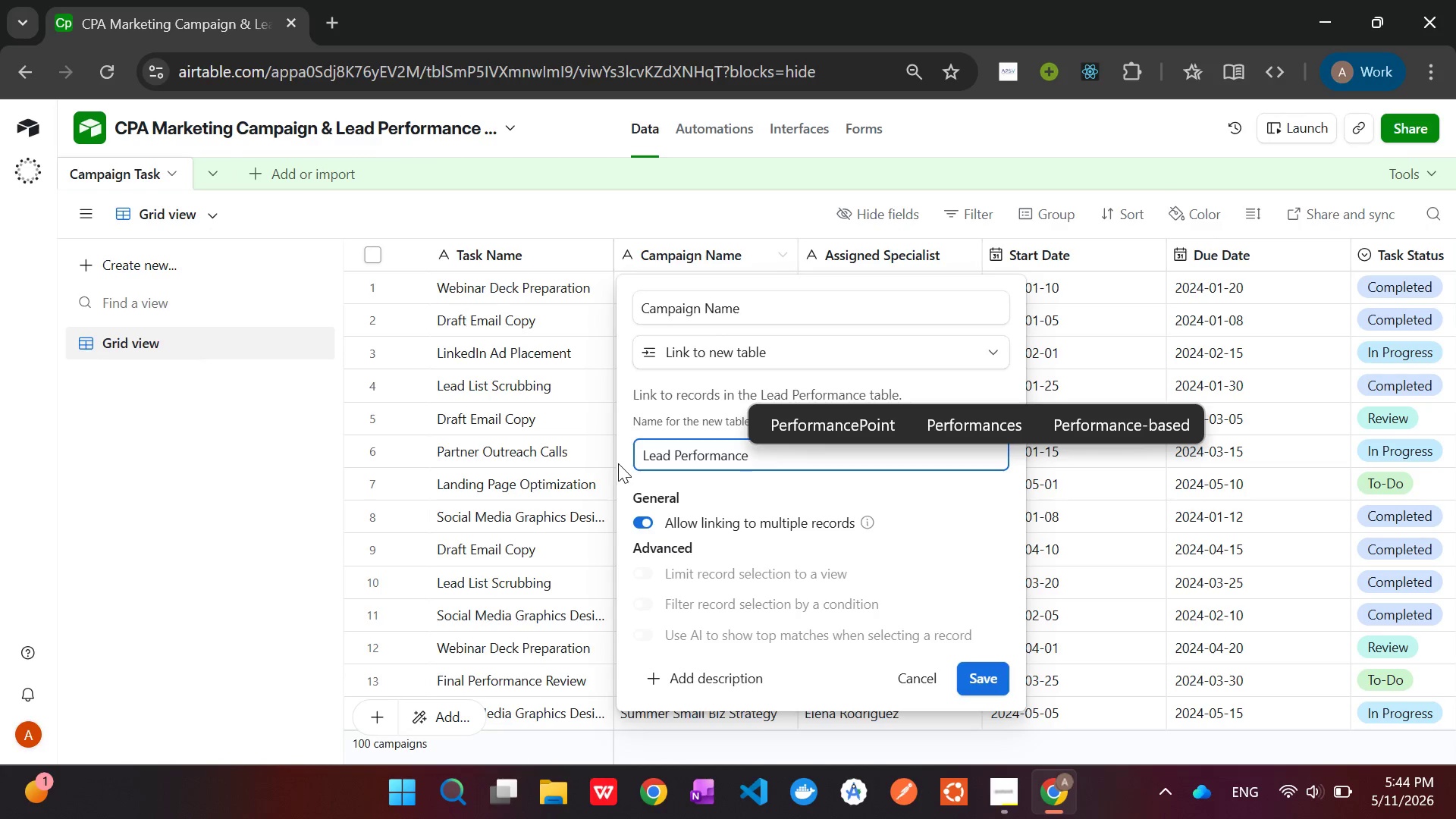 
left_click([975, 679])
 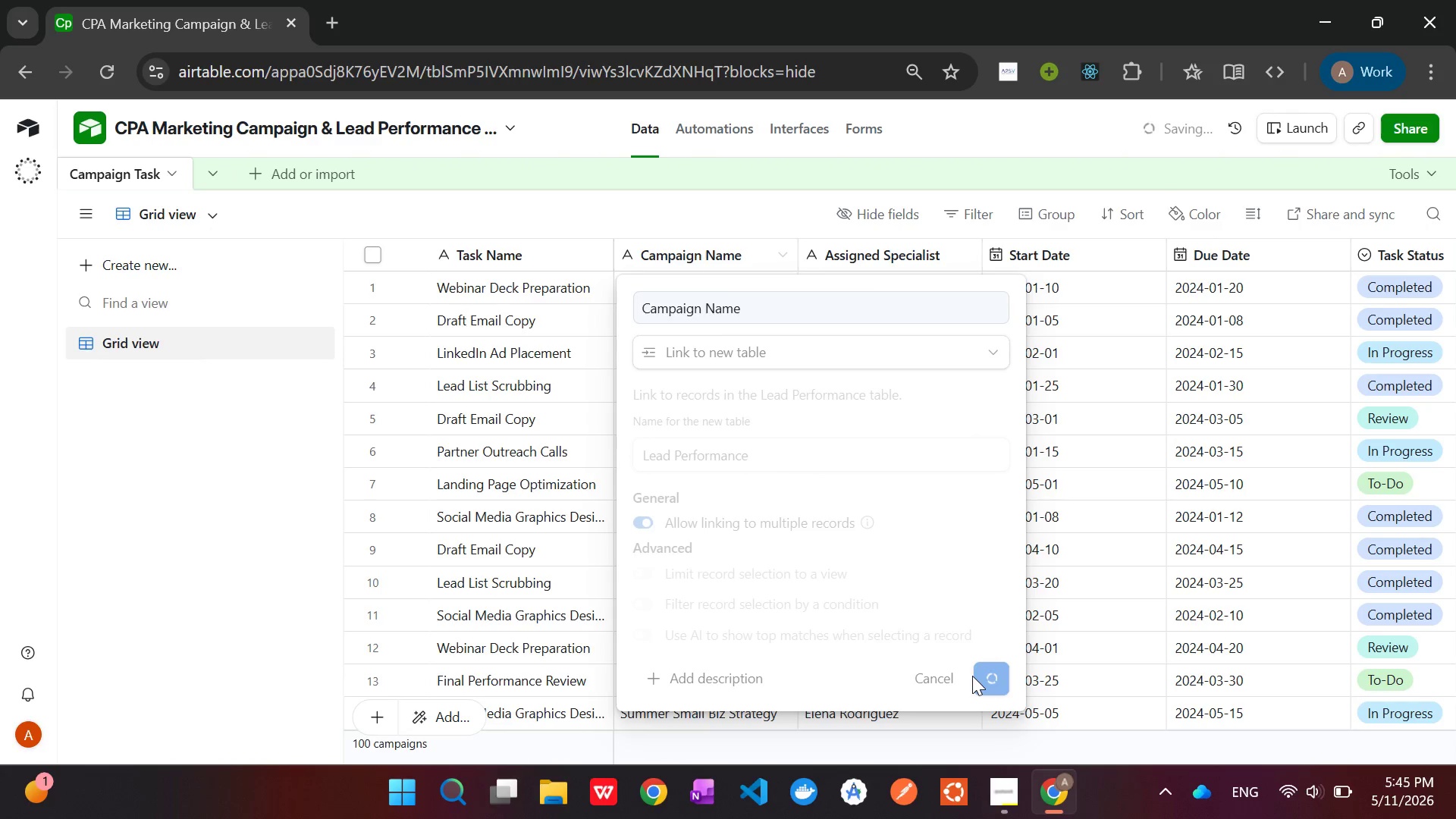 
wait(5.23)
 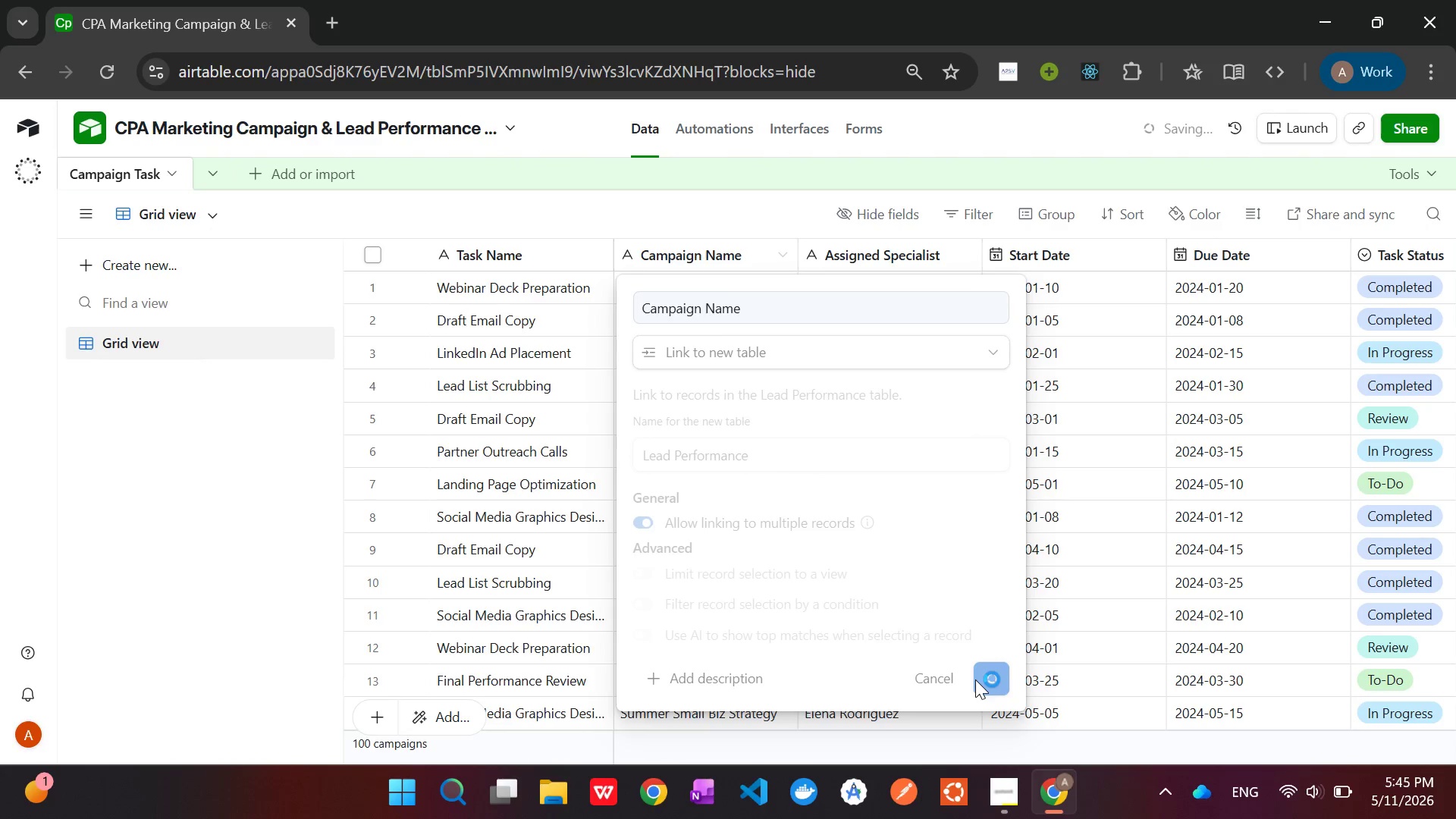 
left_click([999, 787])